 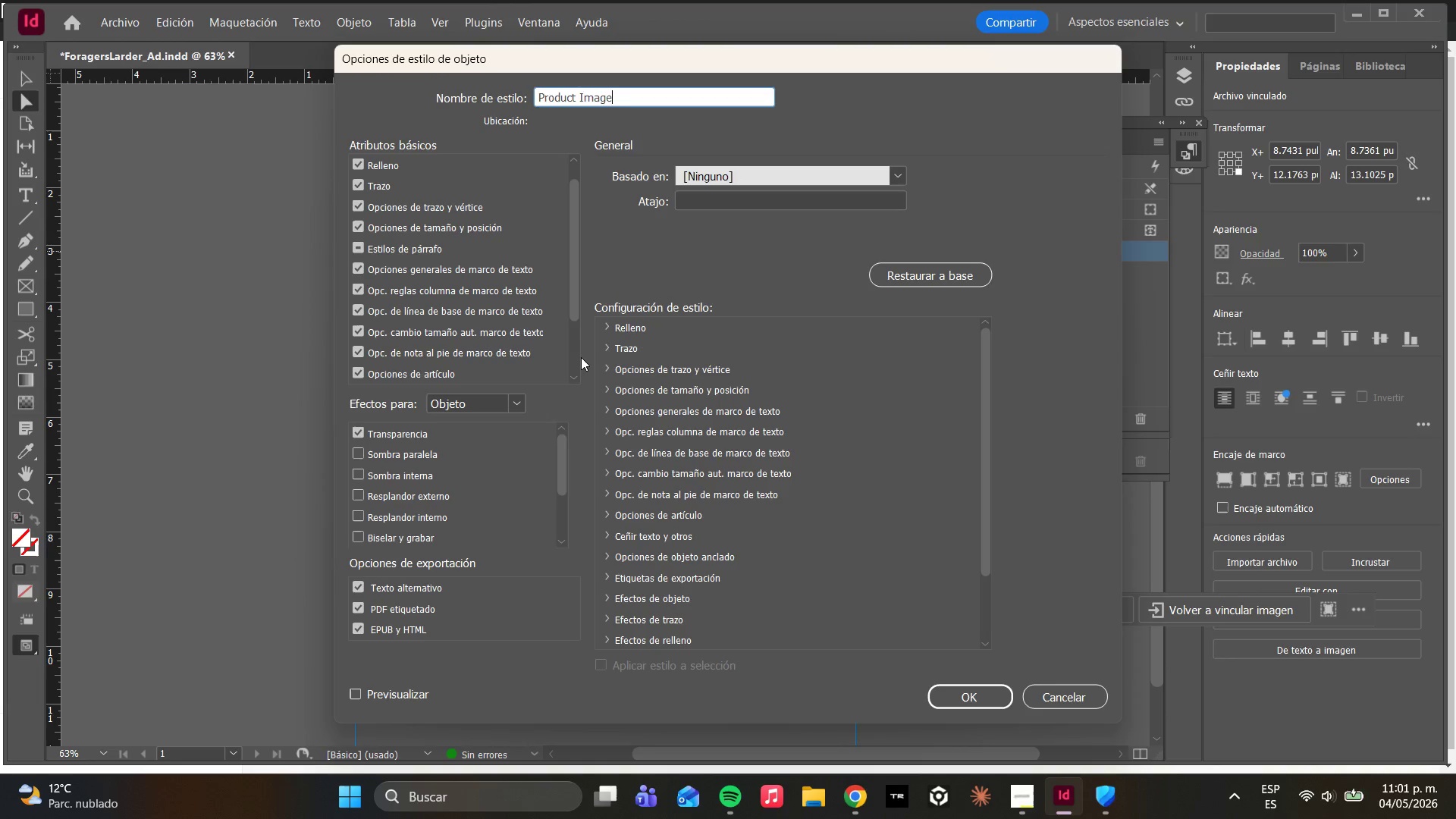 
mouse_move([520, 244])
 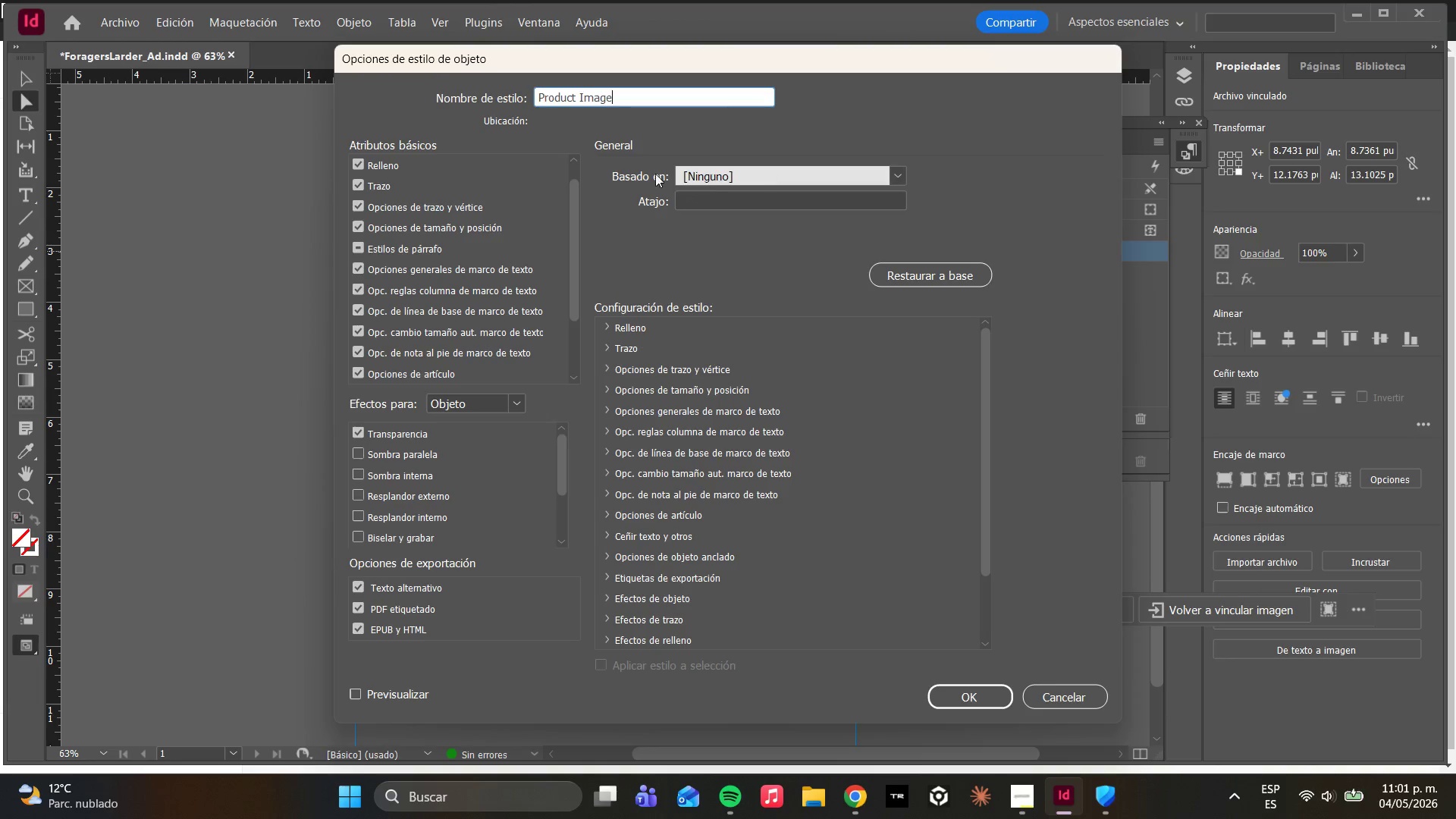 
mouse_move([485, 155])
 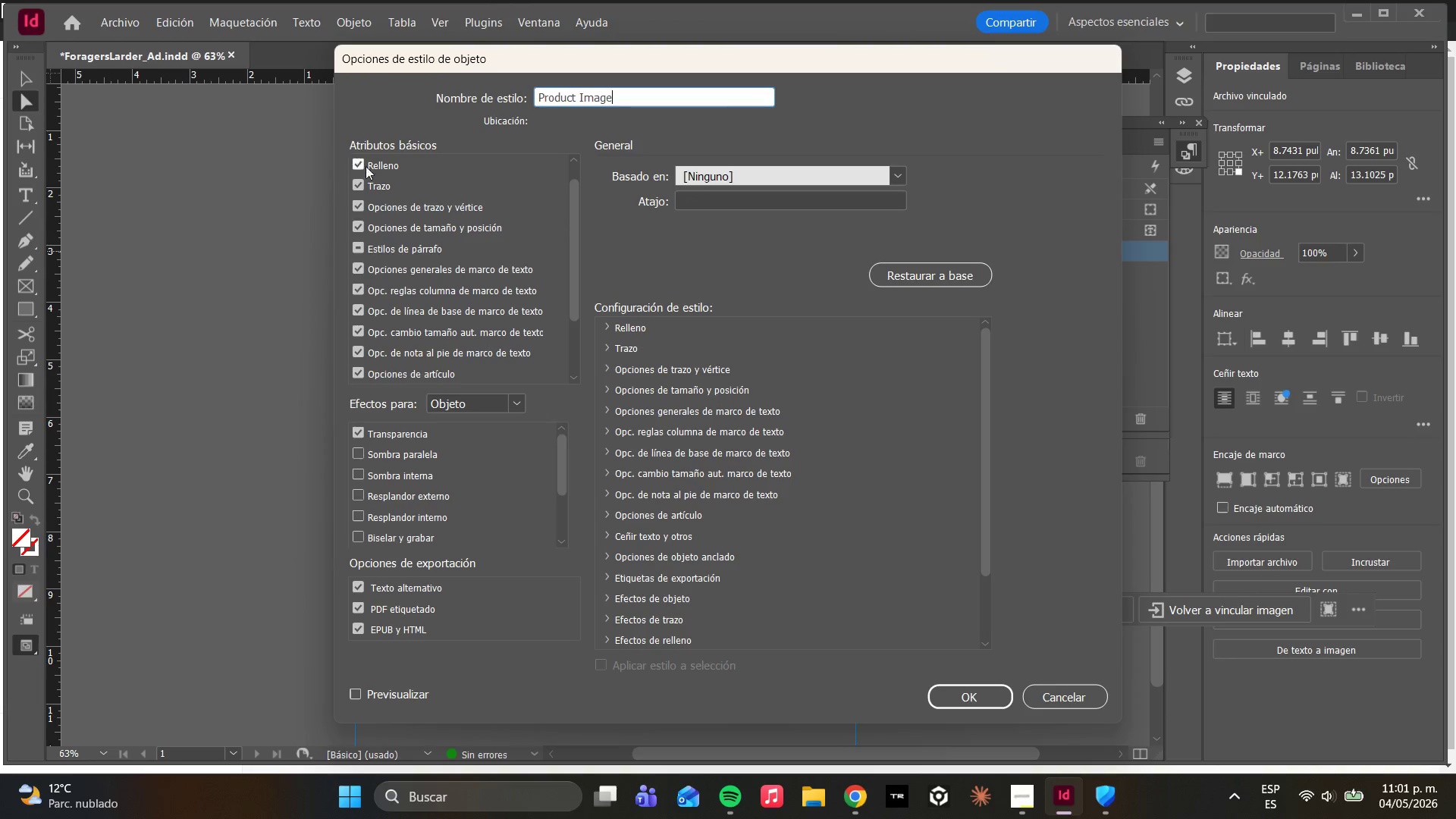 
left_click([376, 180])
 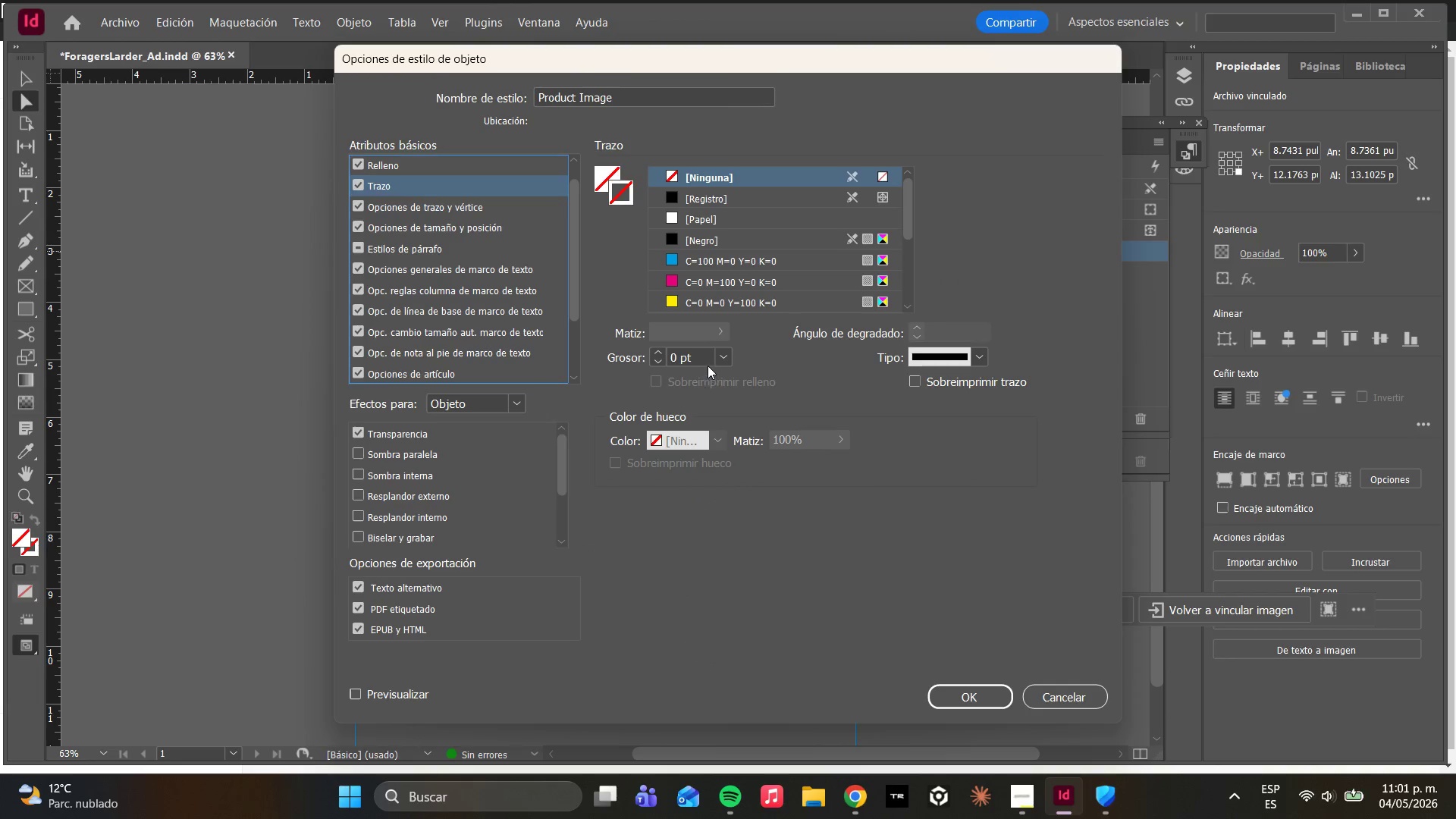 
triple_click([715, 359])
 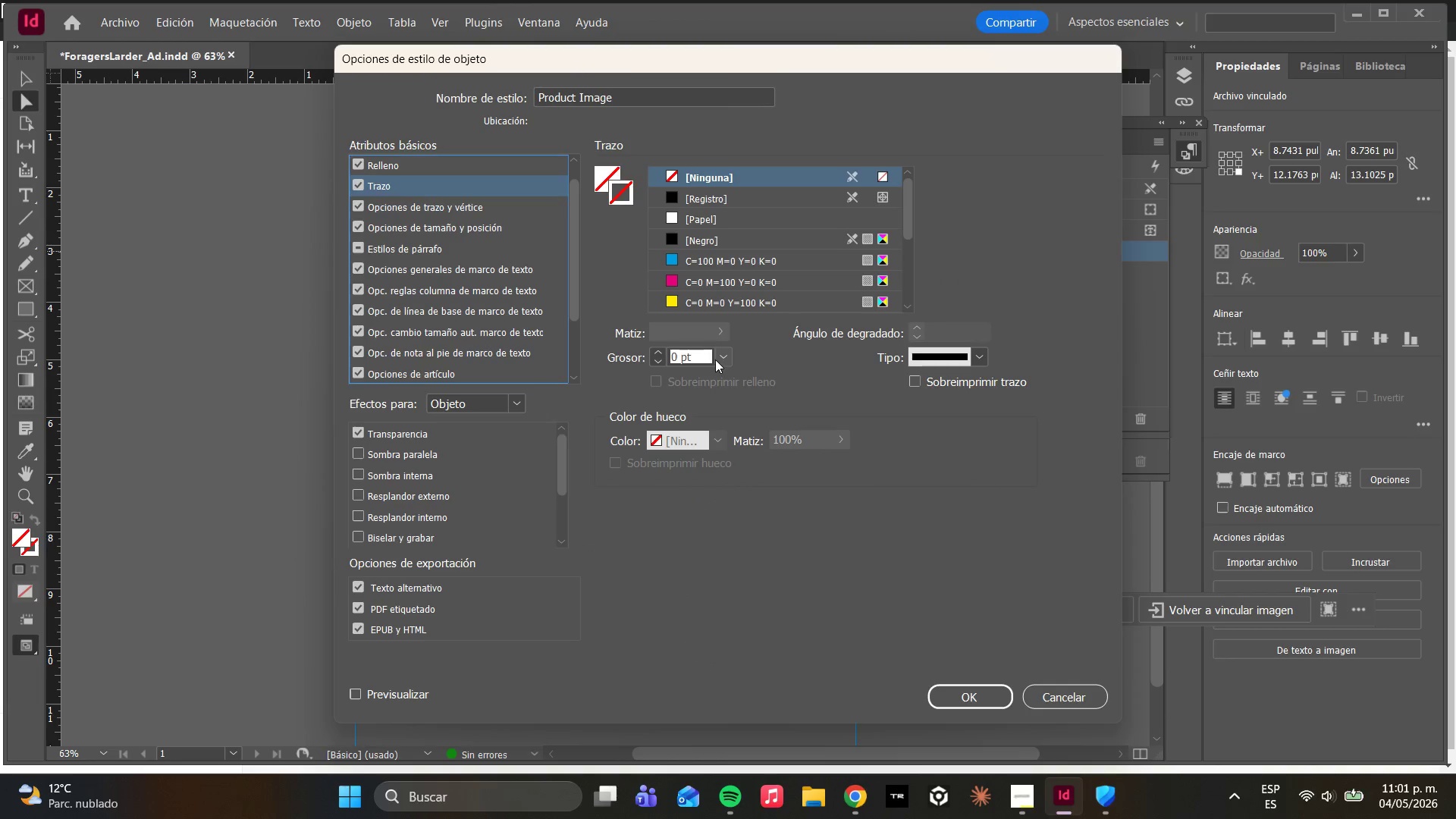 
left_click_drag(start_coordinate=[715, 359], to_coordinate=[720, 360])
 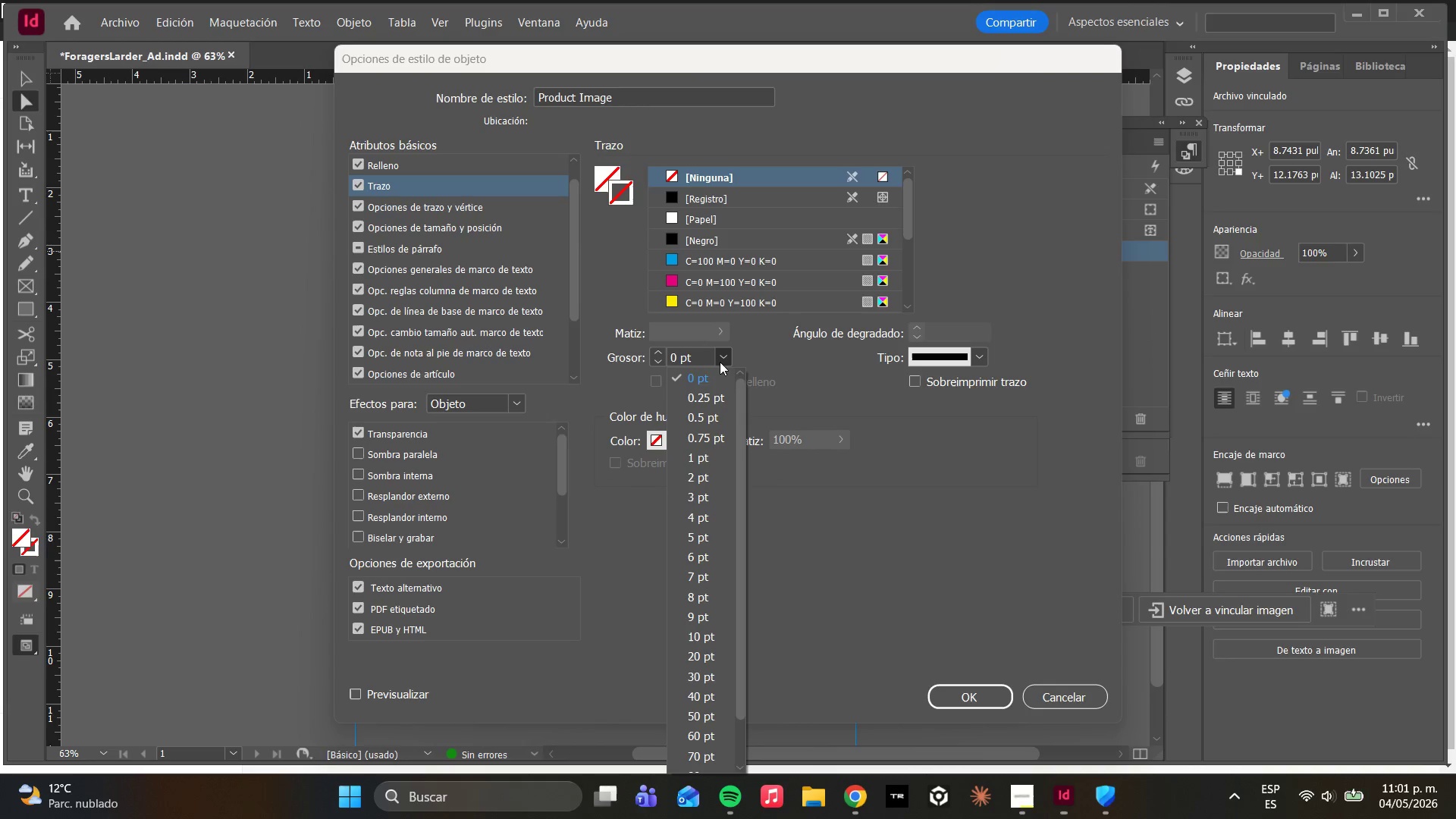 
triple_click([720, 360])
 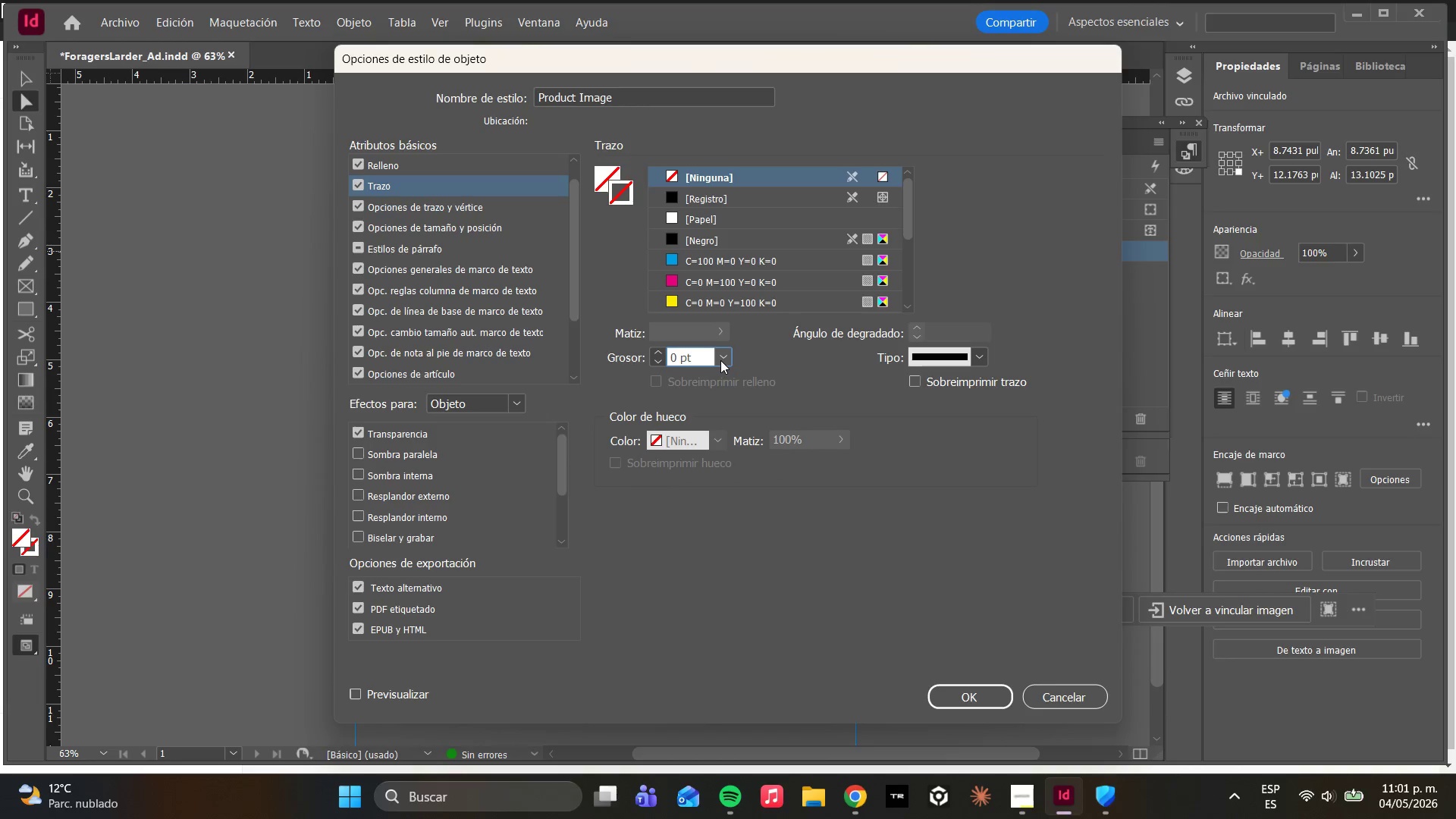 
triple_click([720, 360])
 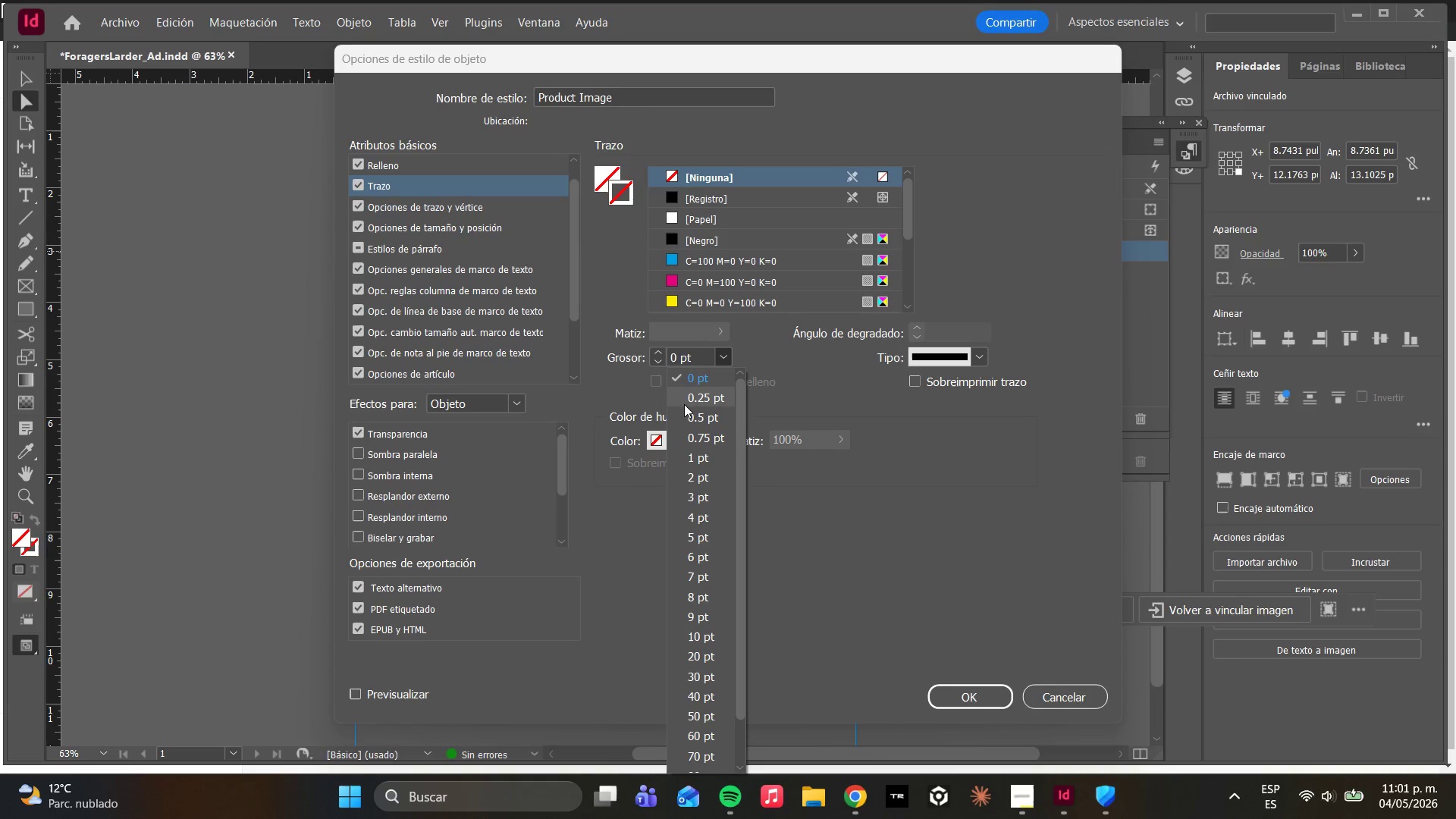 
left_click([692, 419])
 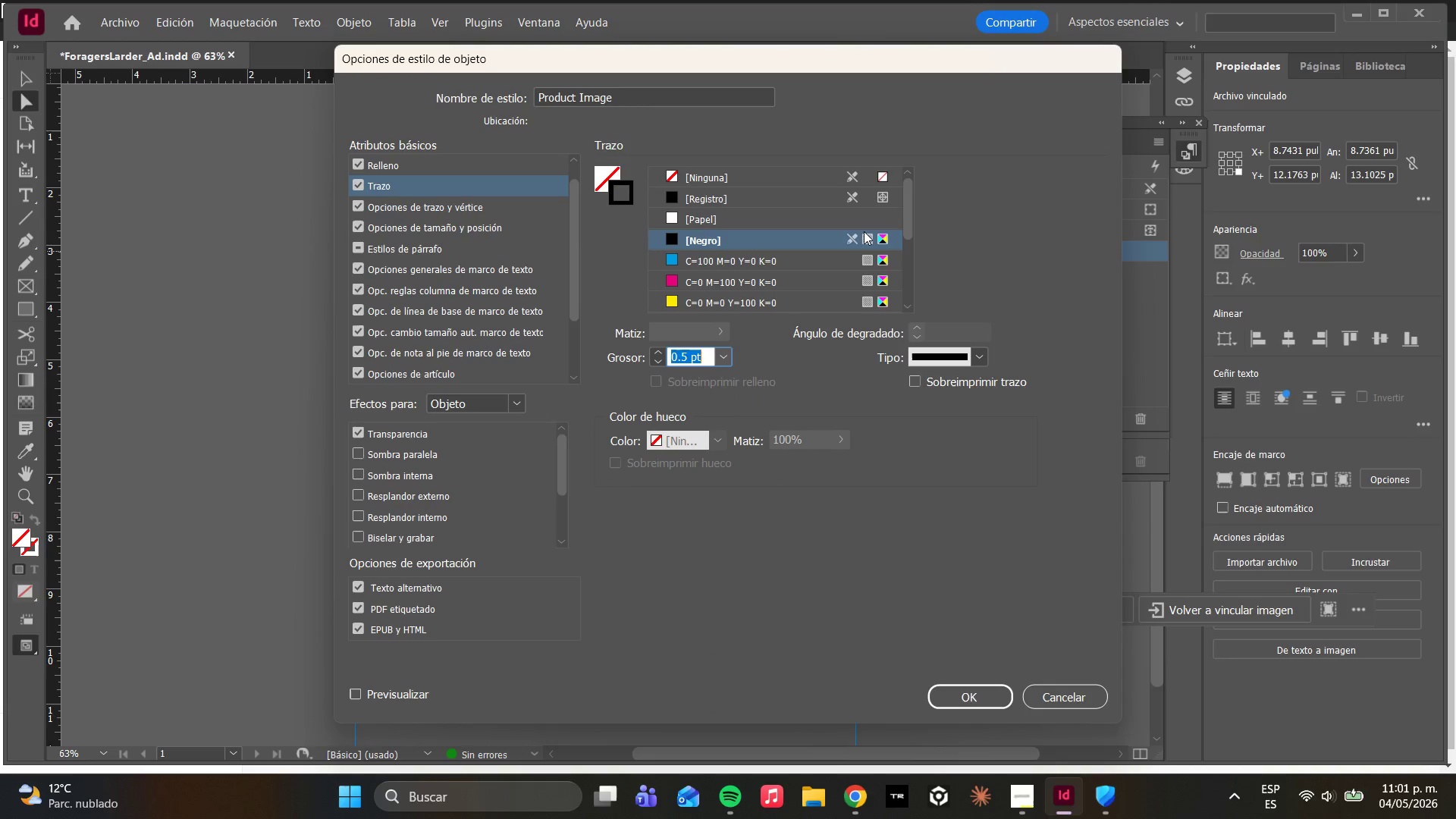 
wait(5.89)
 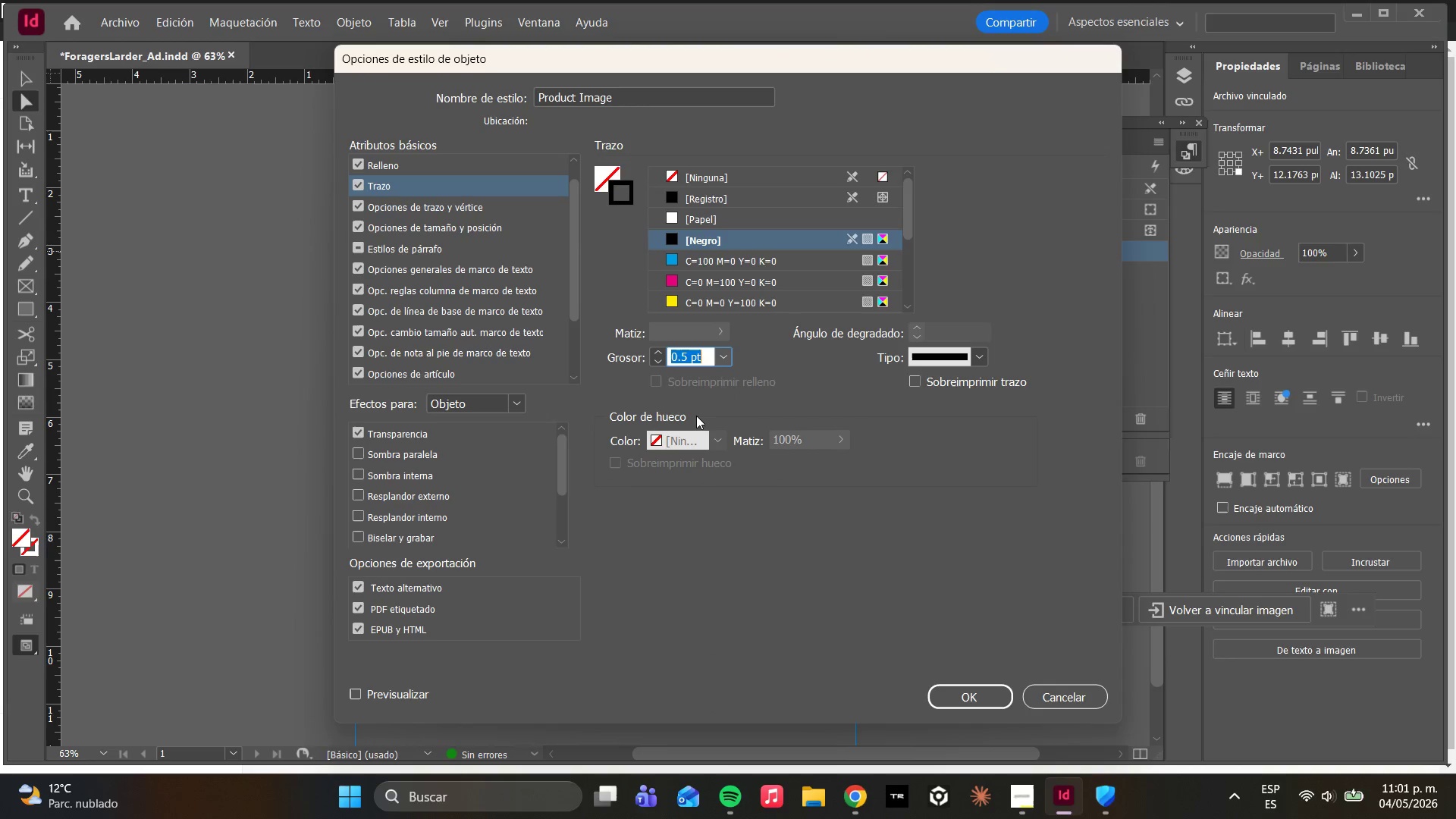 
scroll: coordinate [861, 235], scroll_direction: down, amount: 5.0
 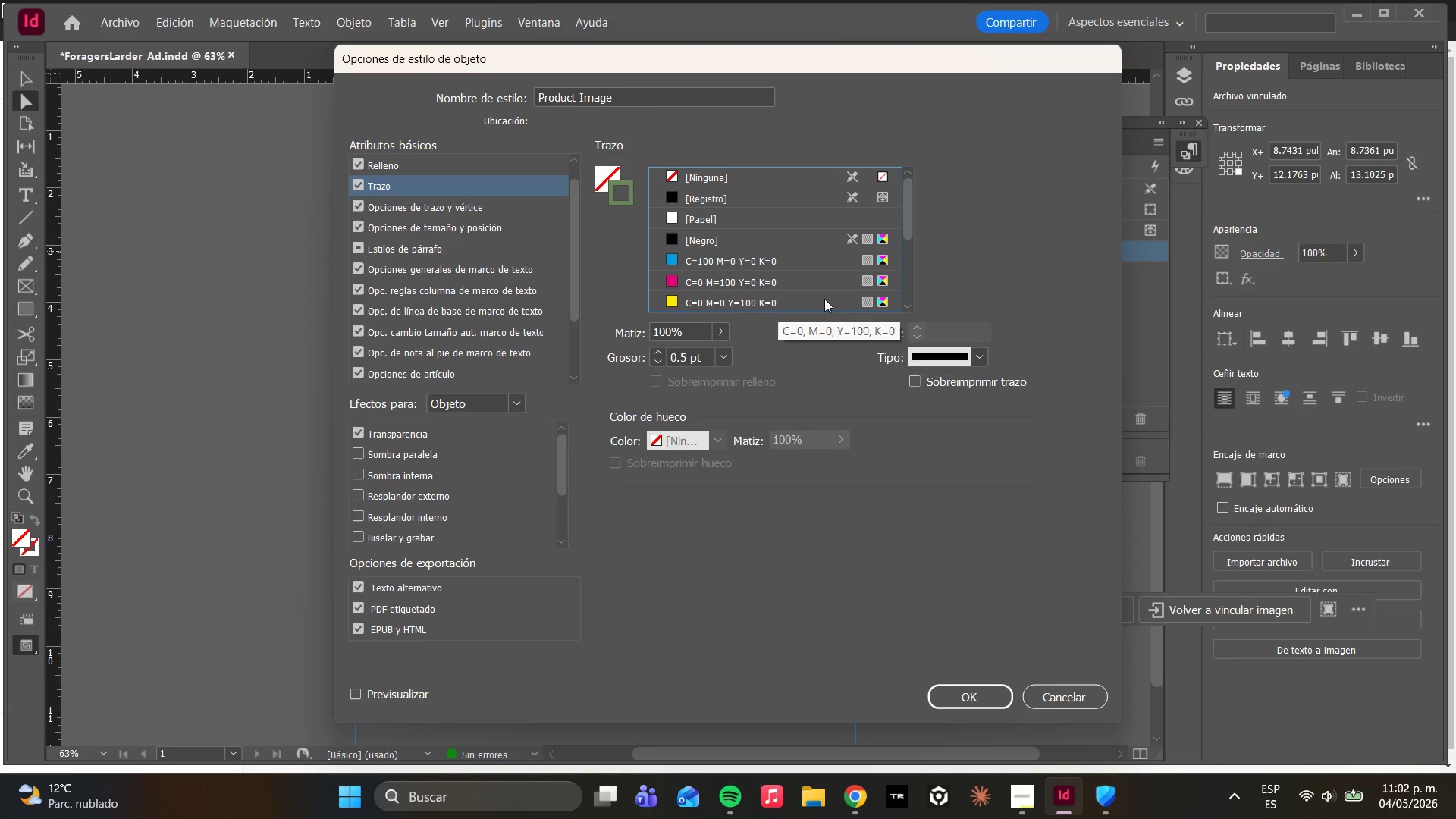 
wait(8.03)
 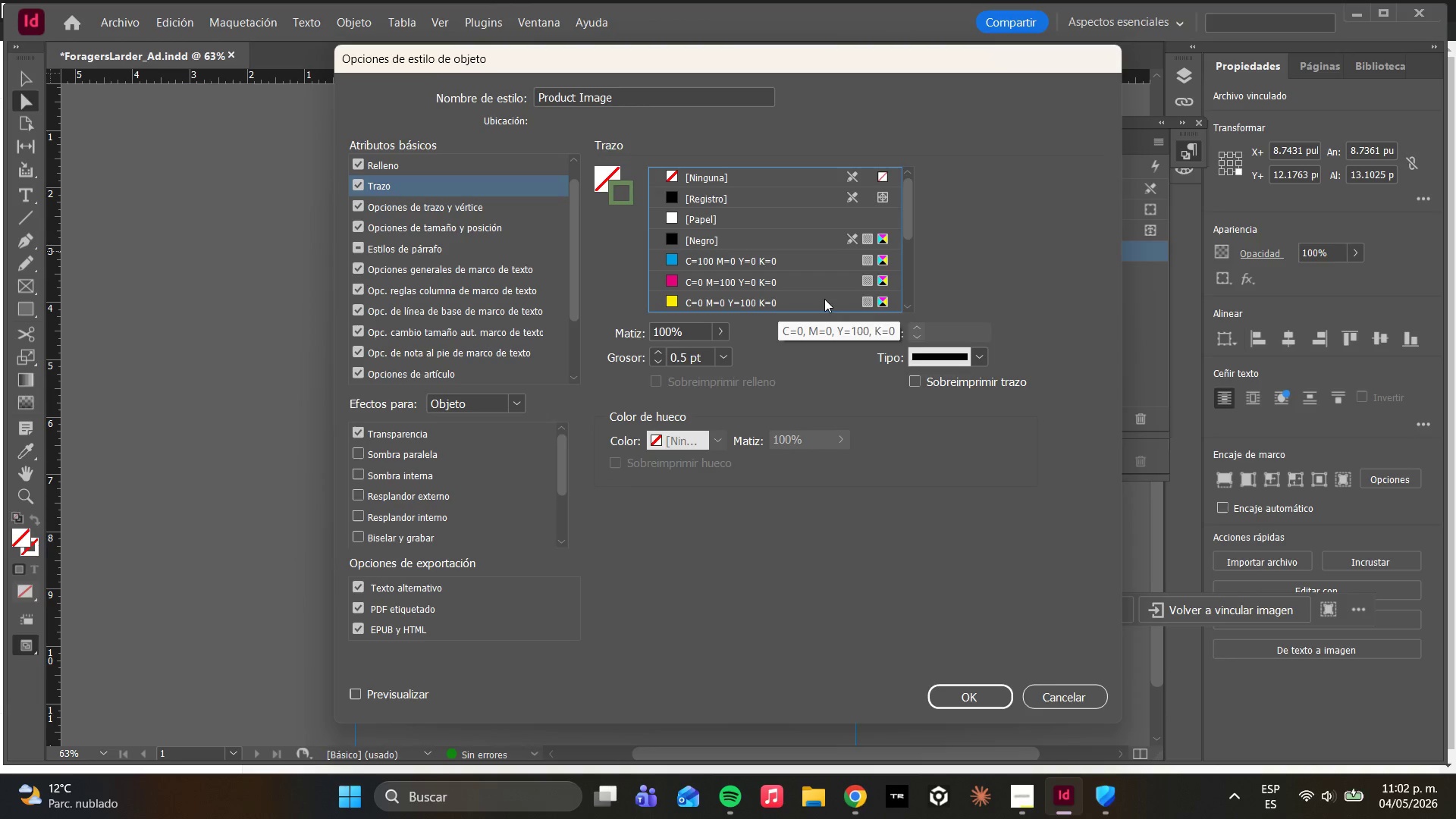 
left_click([424, 209])
 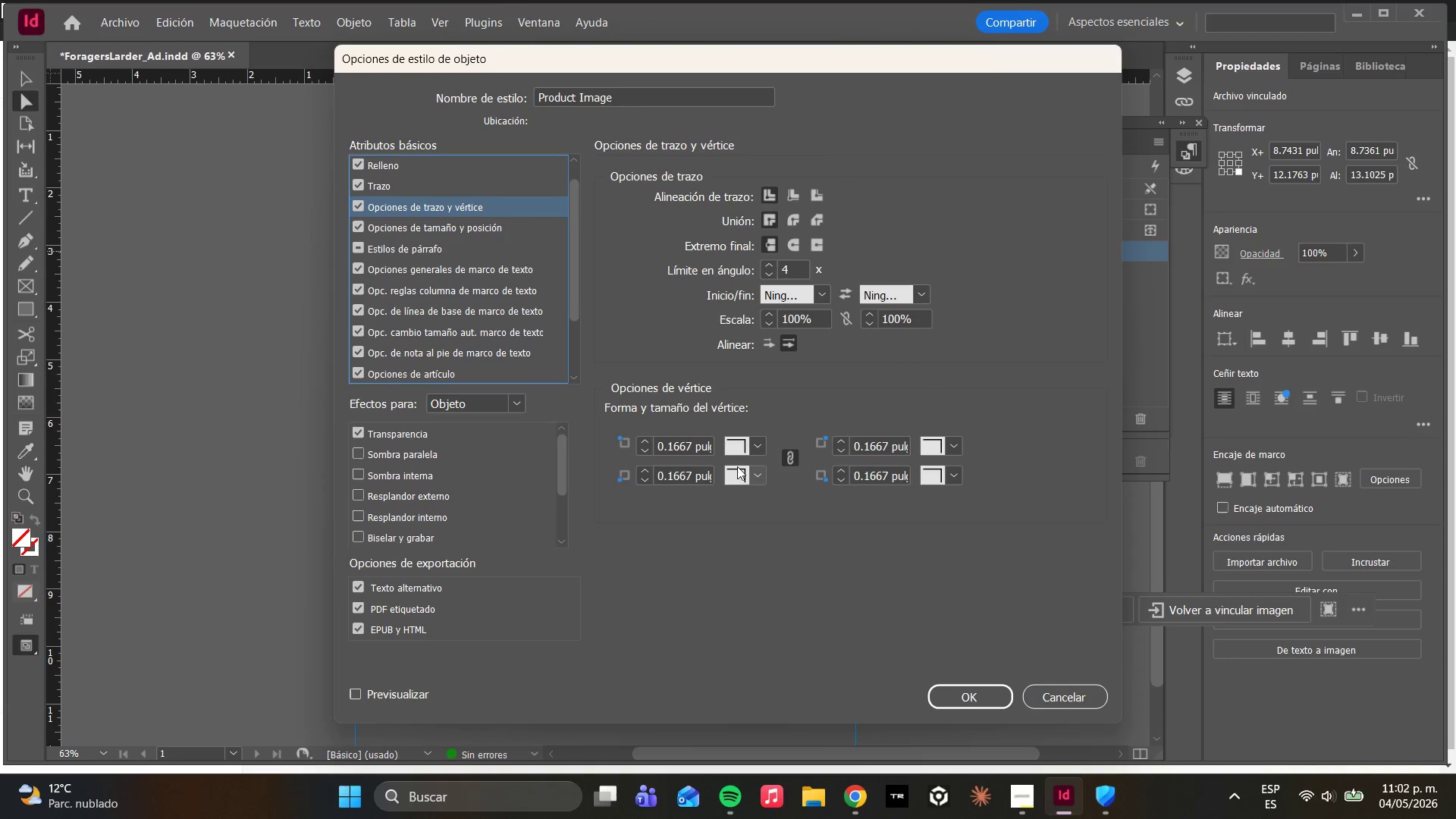 
left_click([748, 444])
 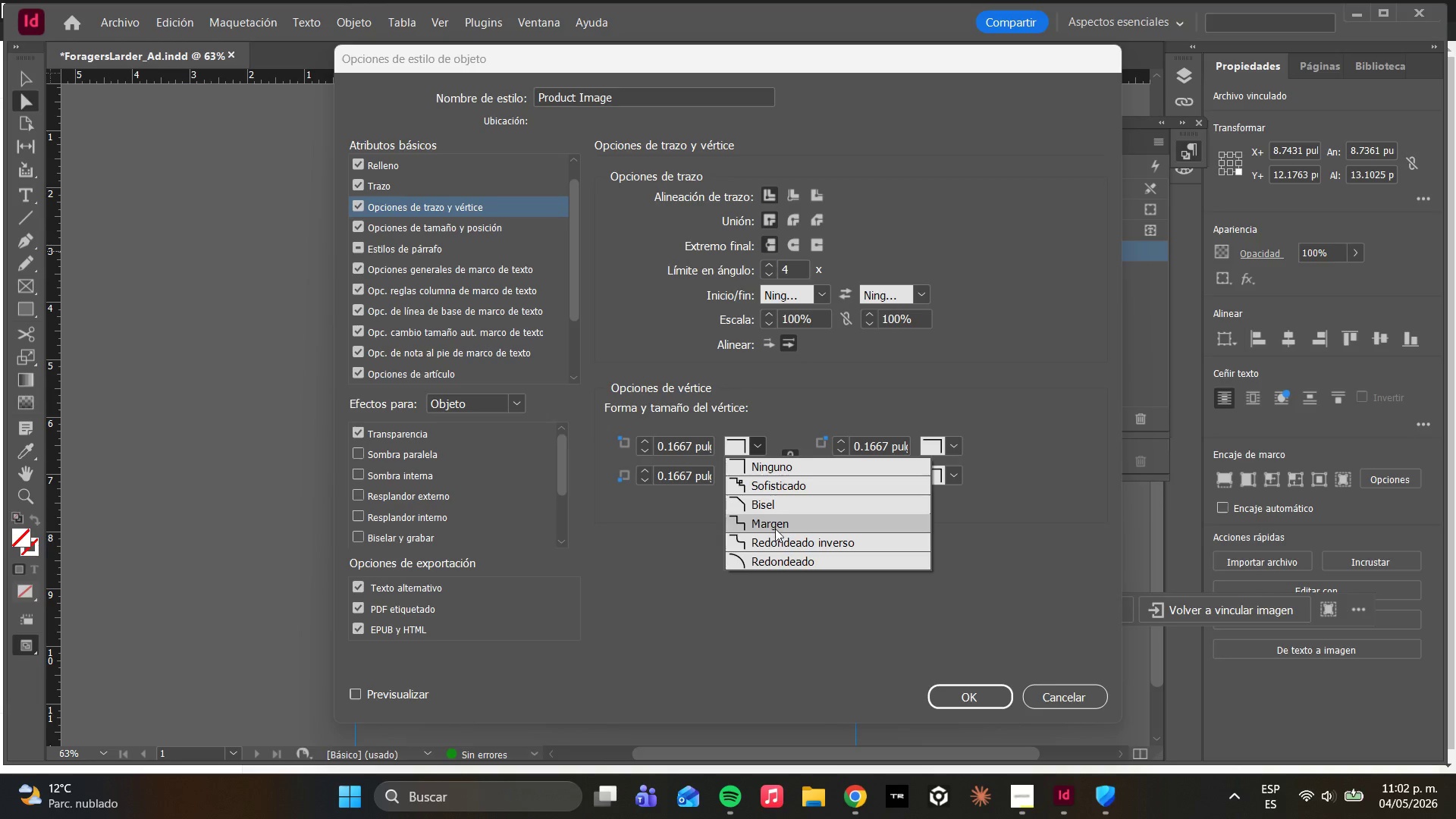 
left_click([770, 560])
 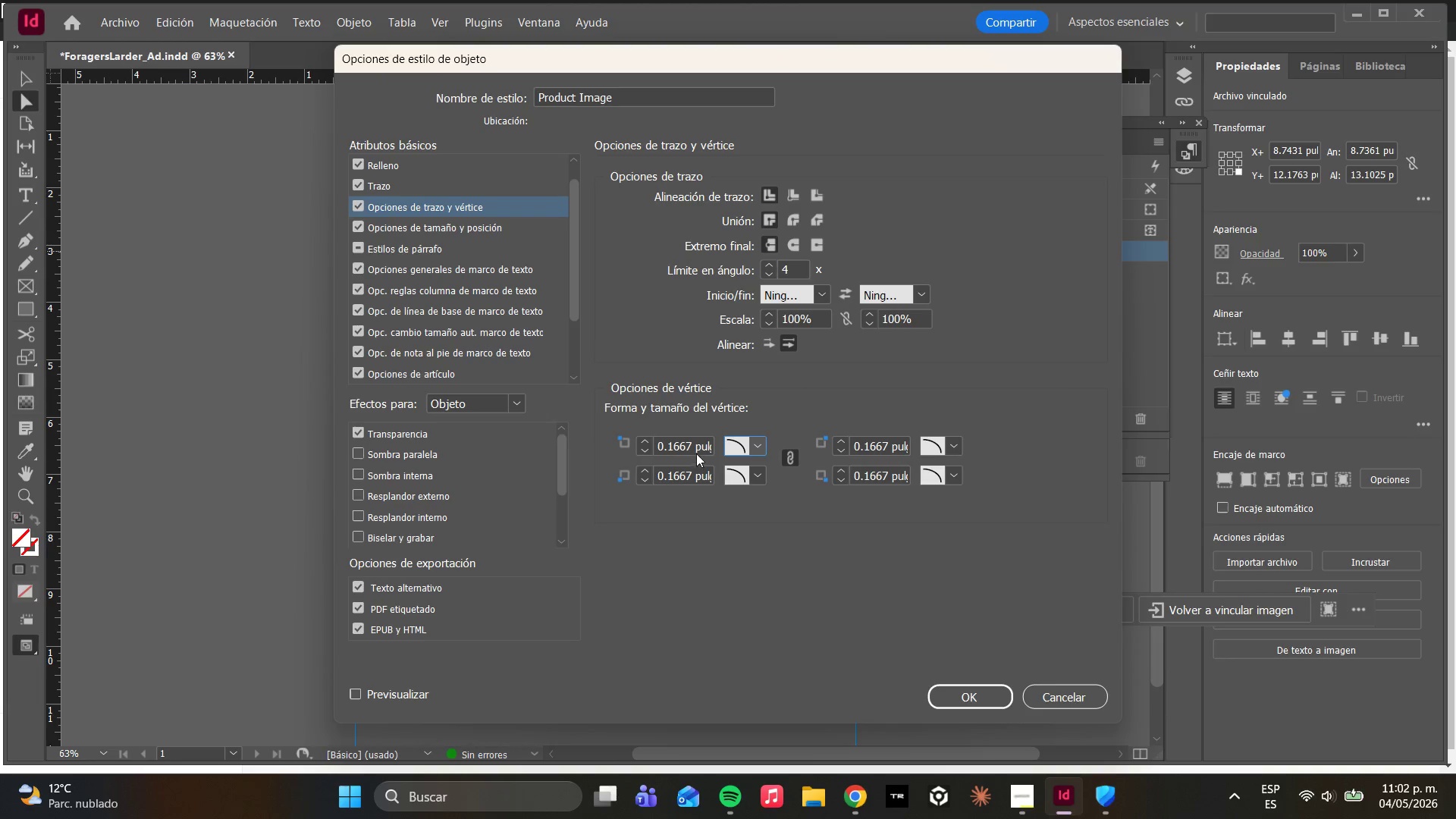 
left_click_drag(start_coordinate=[692, 451], to_coordinate=[548, 416])
 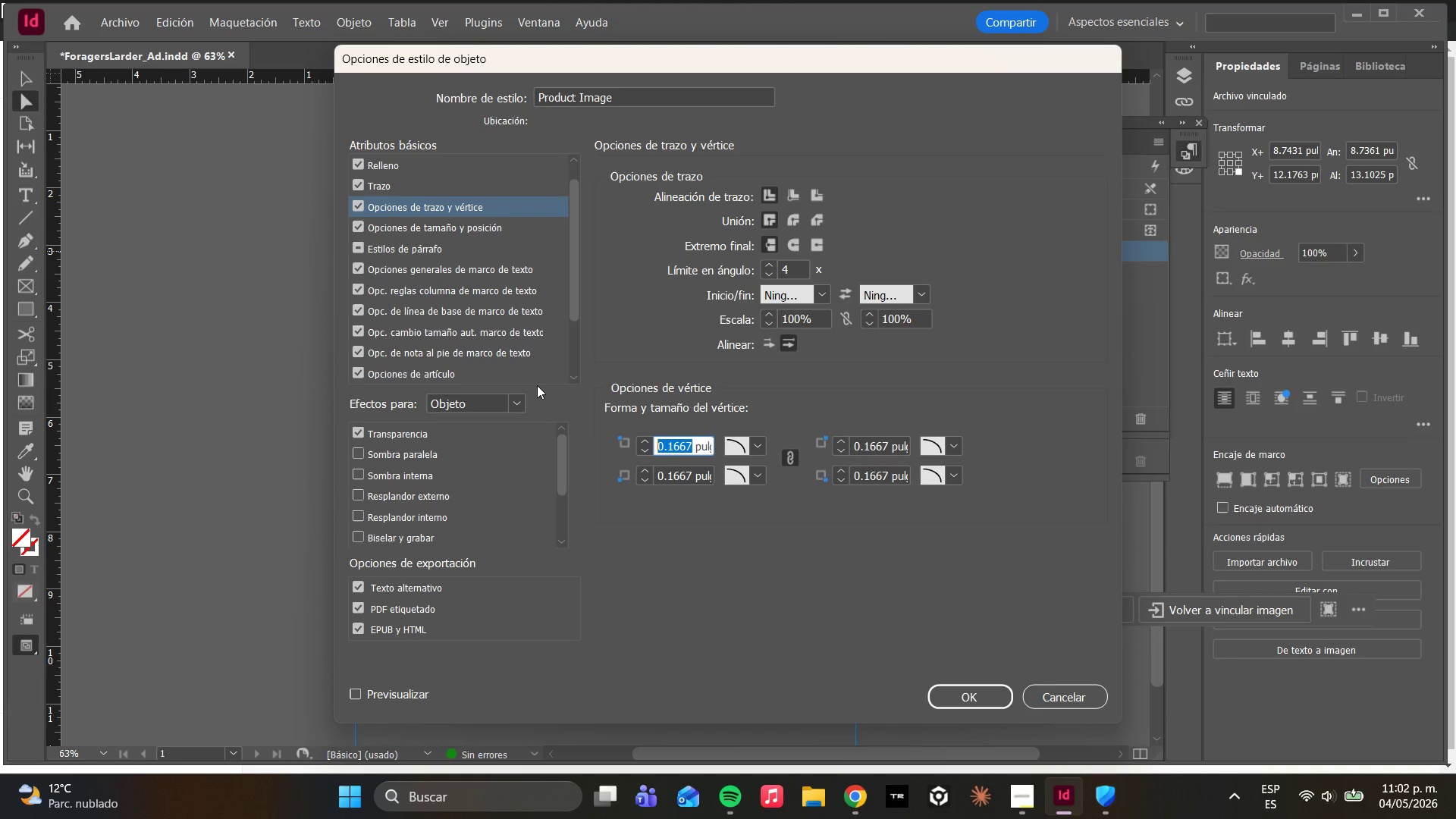 
key(0)
 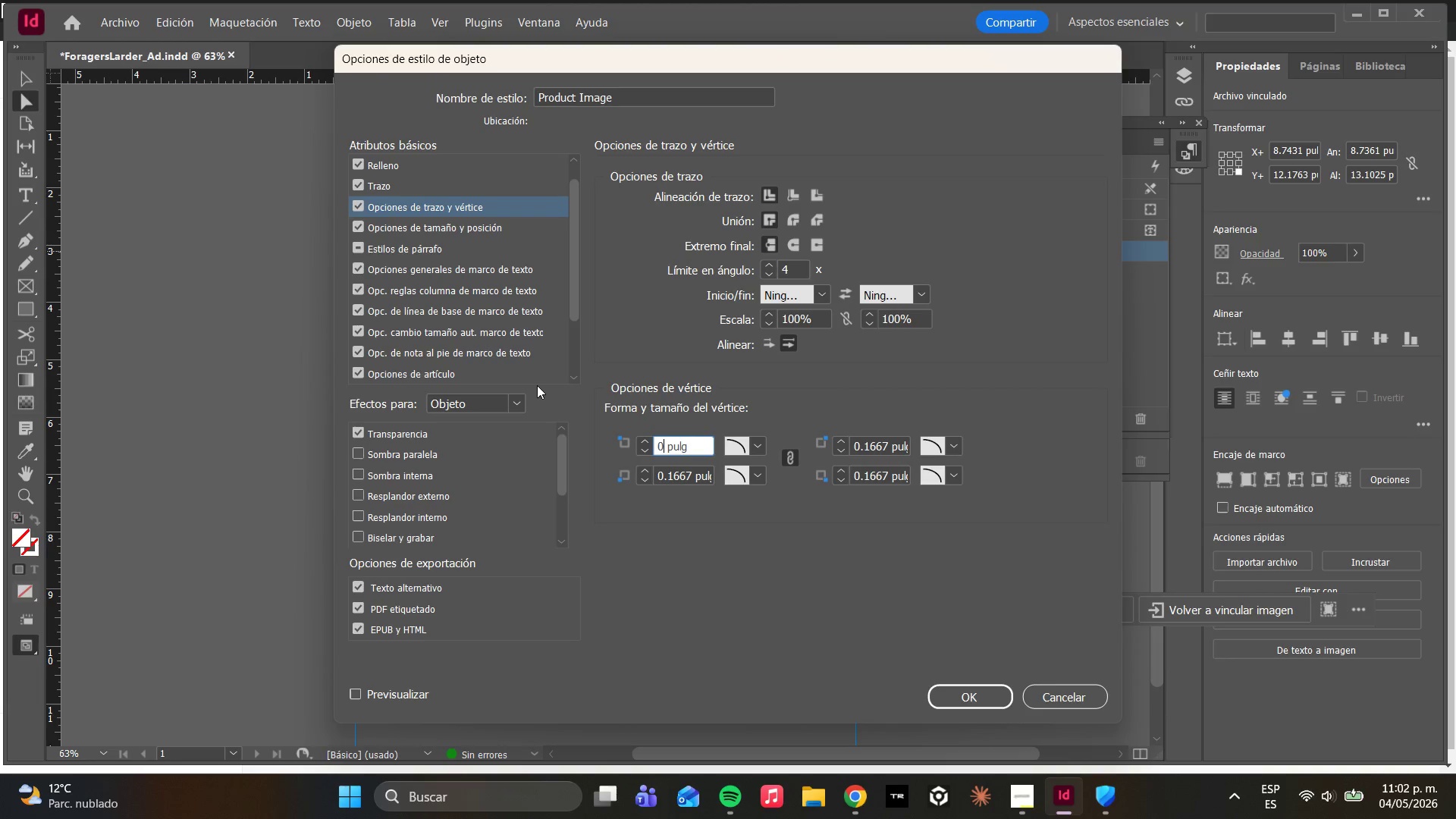 
key(Period)
 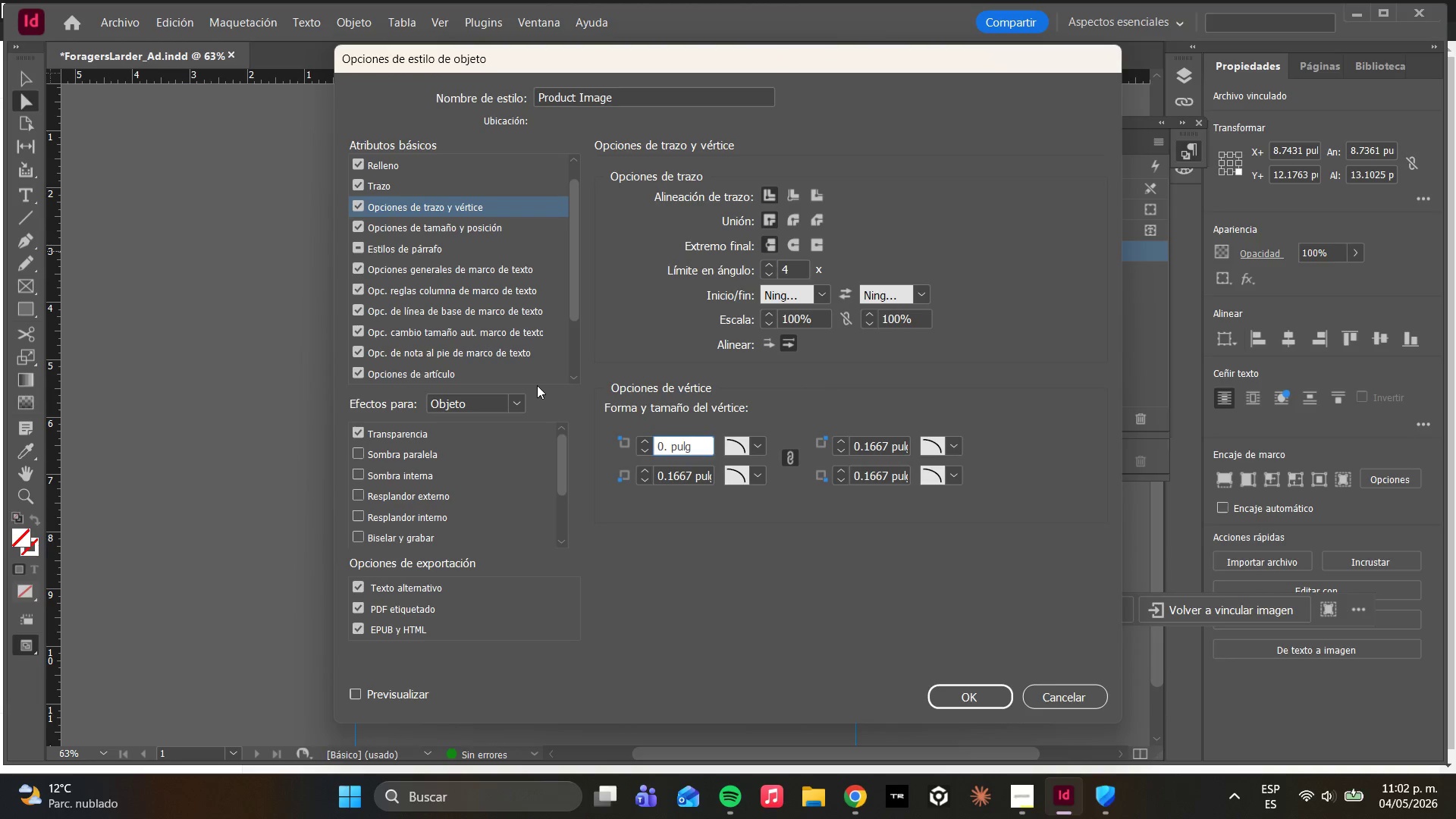 
key(BracketLeft)
 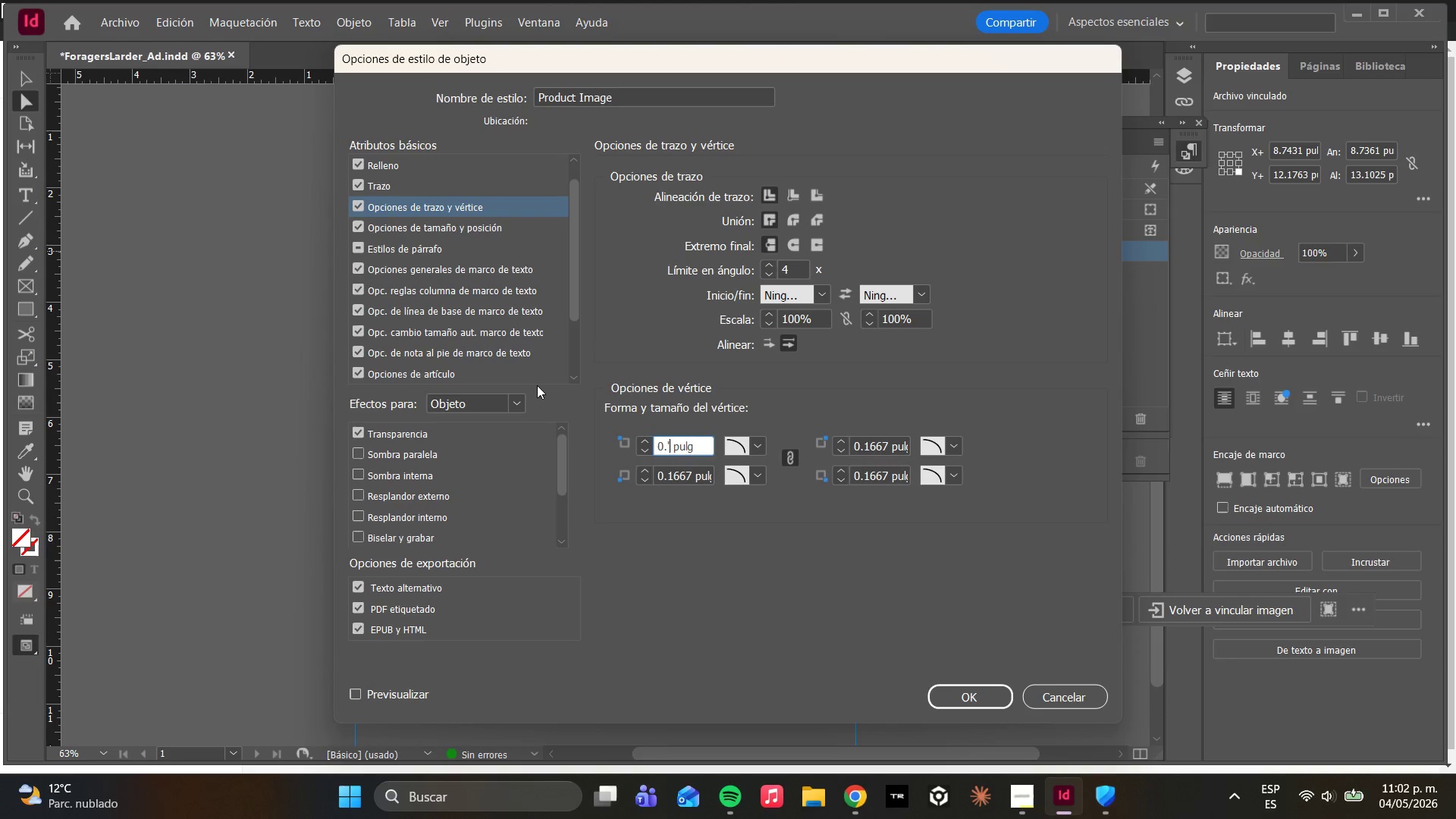 
key(8)
 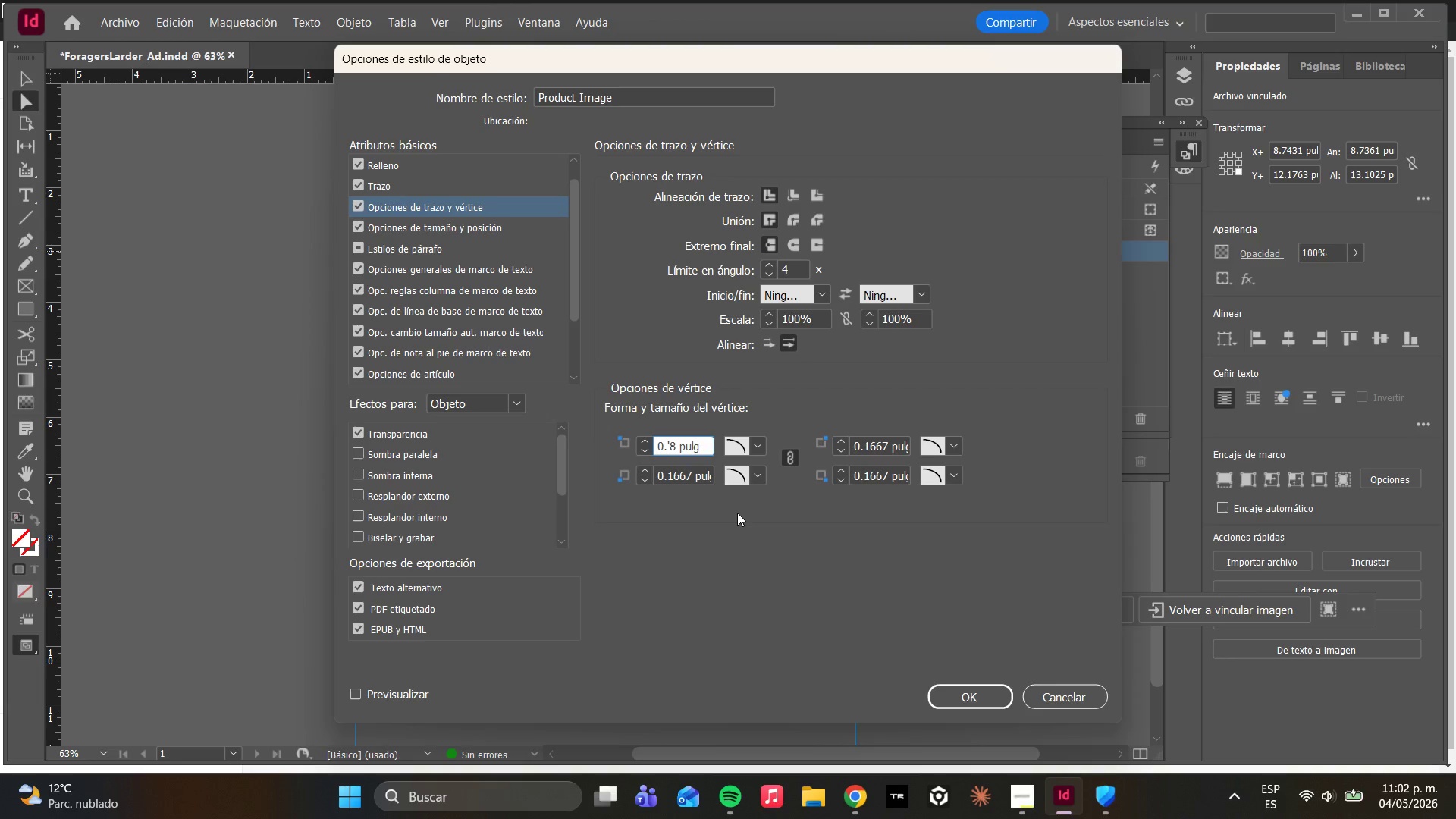 
key(ArrowLeft)
 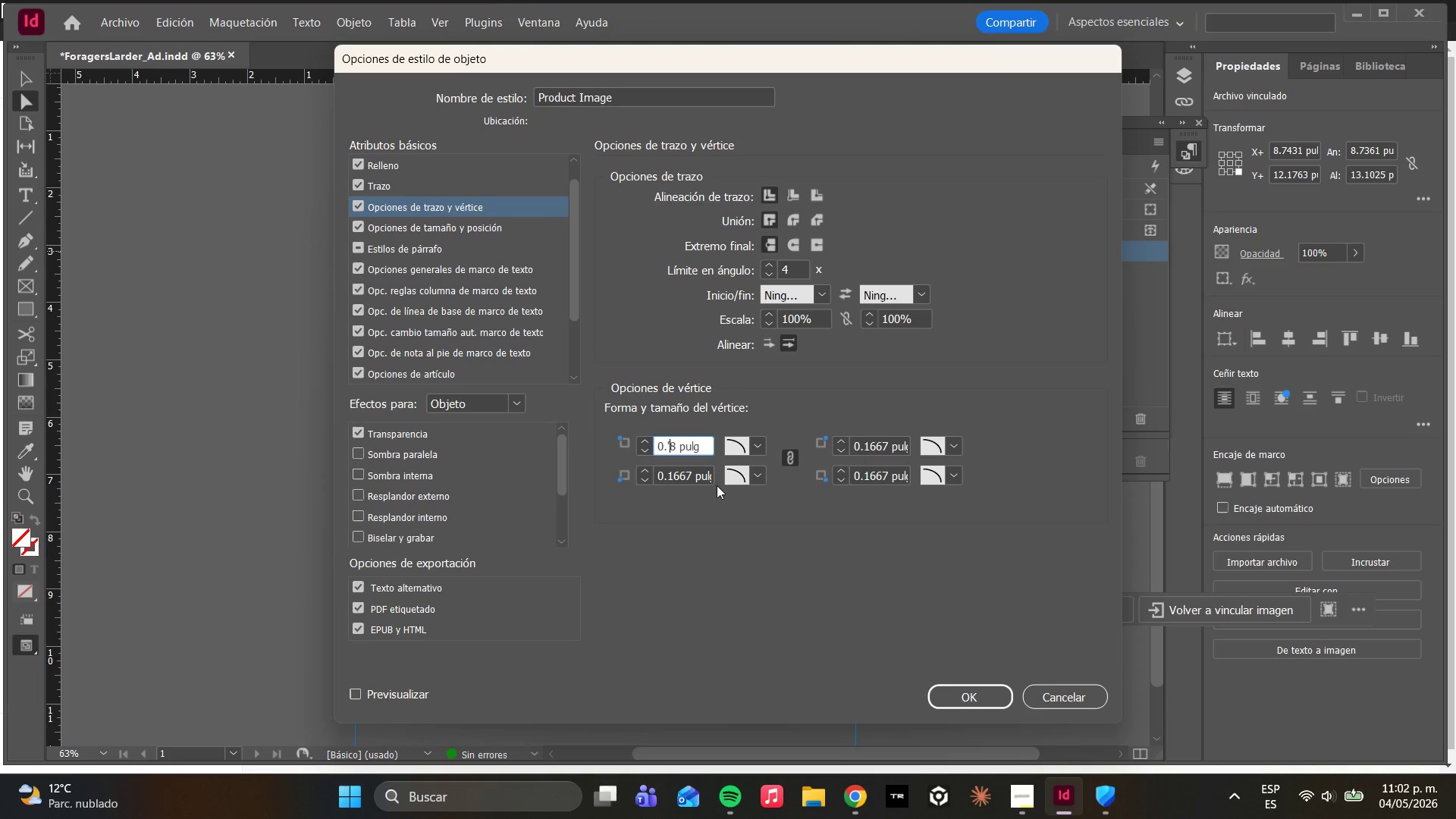 
key(Backspace)
 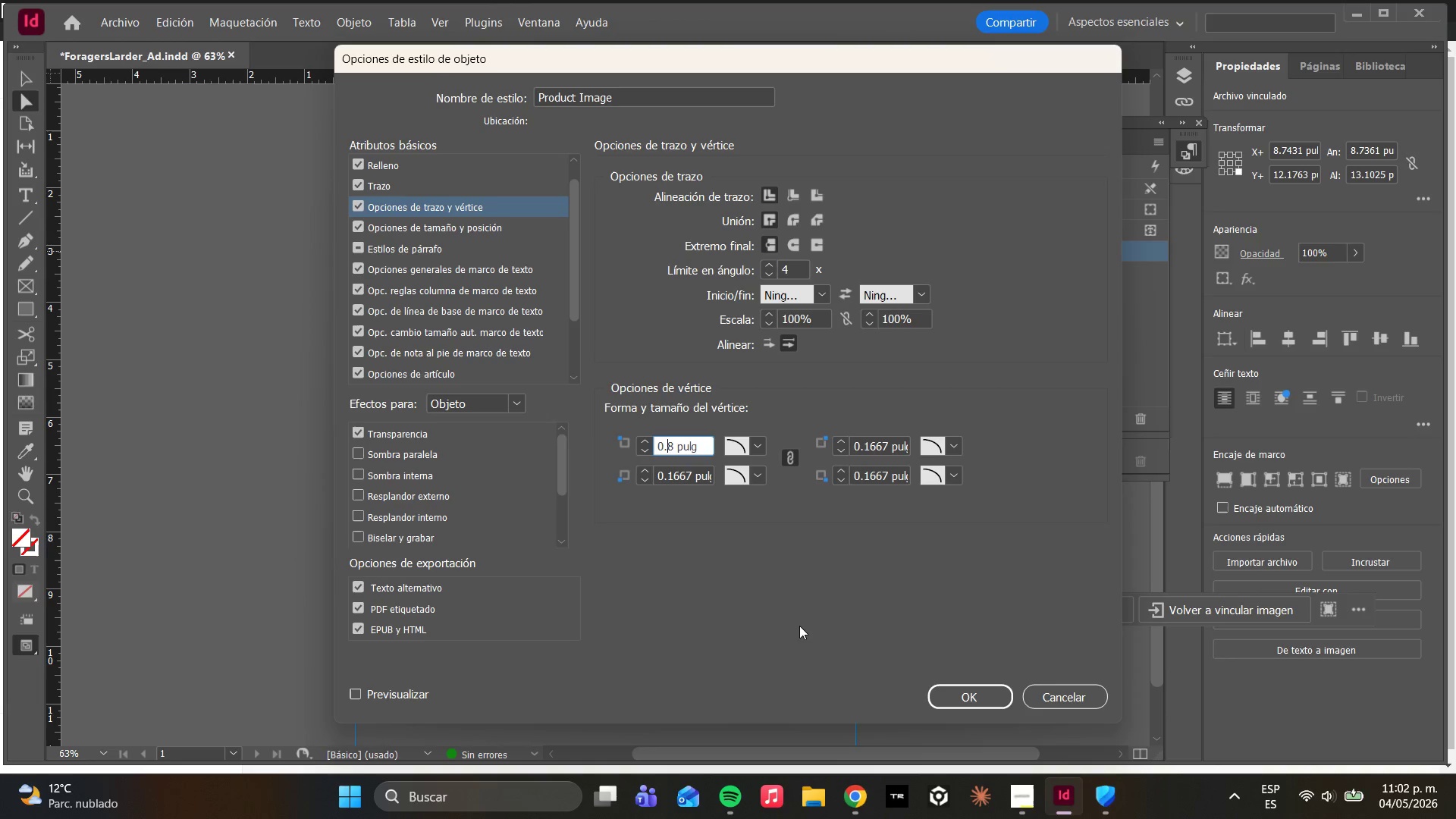 
double_click([723, 514])
 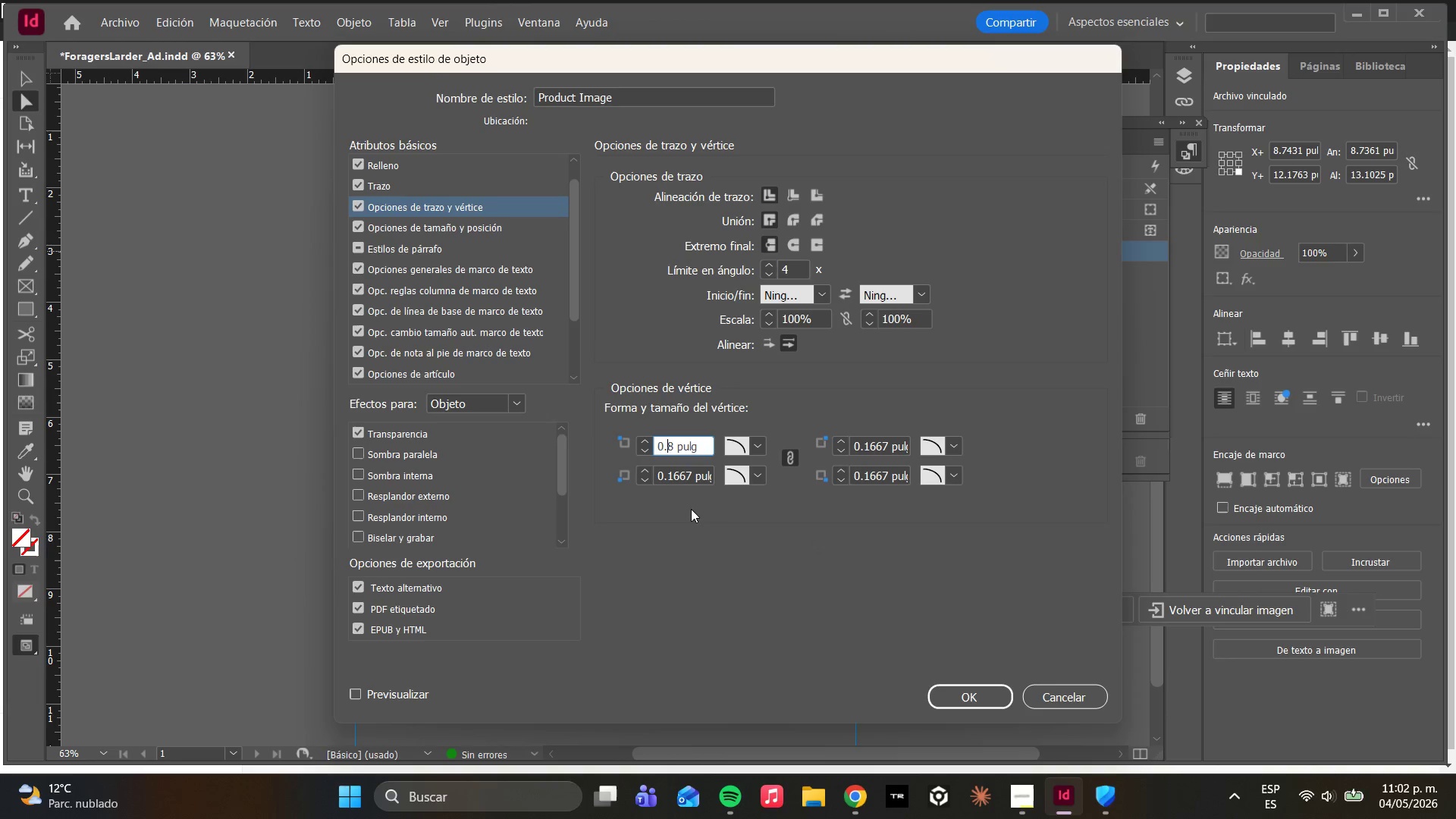 
triple_click([689, 509])
 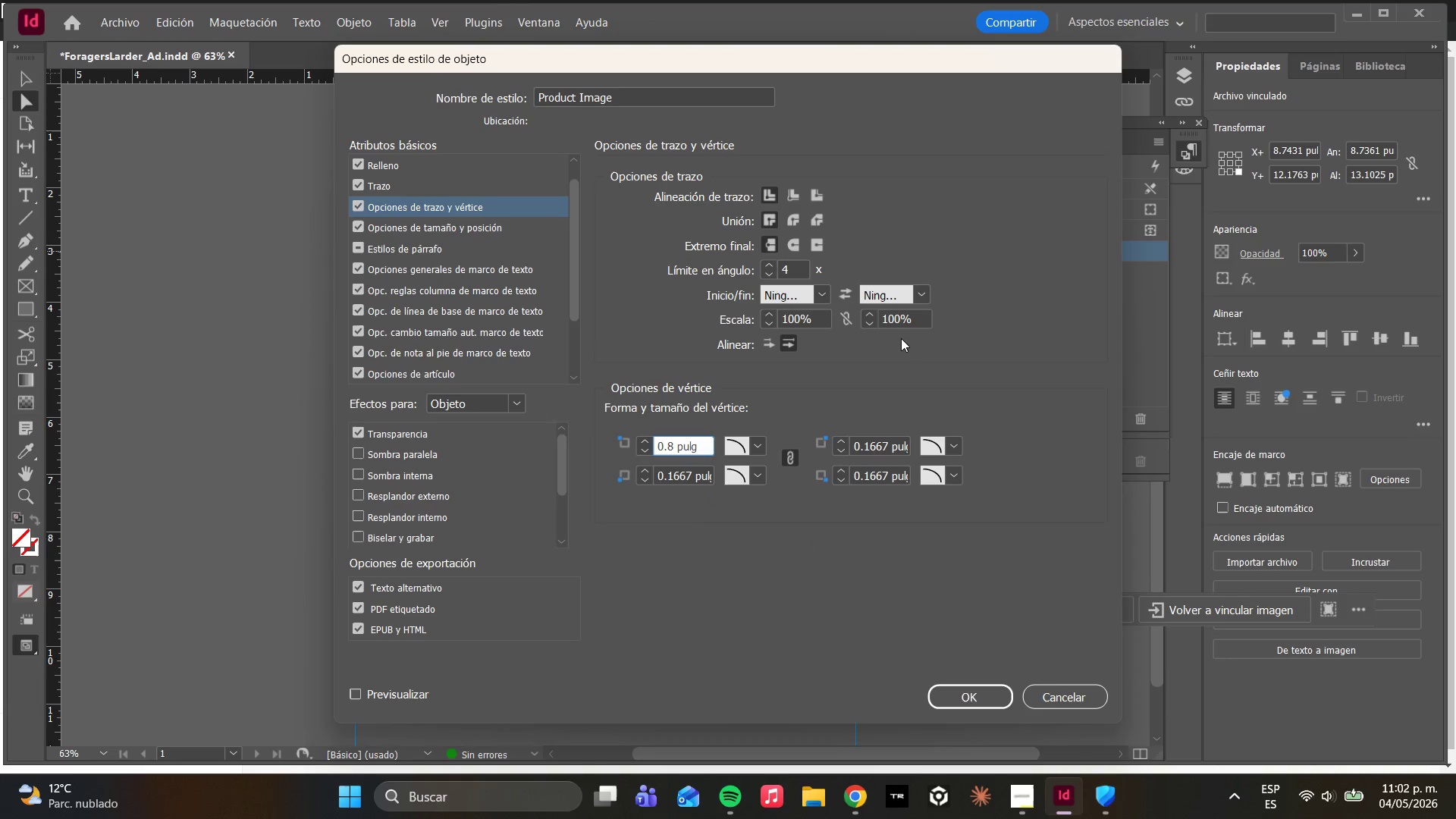 
triple_click([901, 338])
 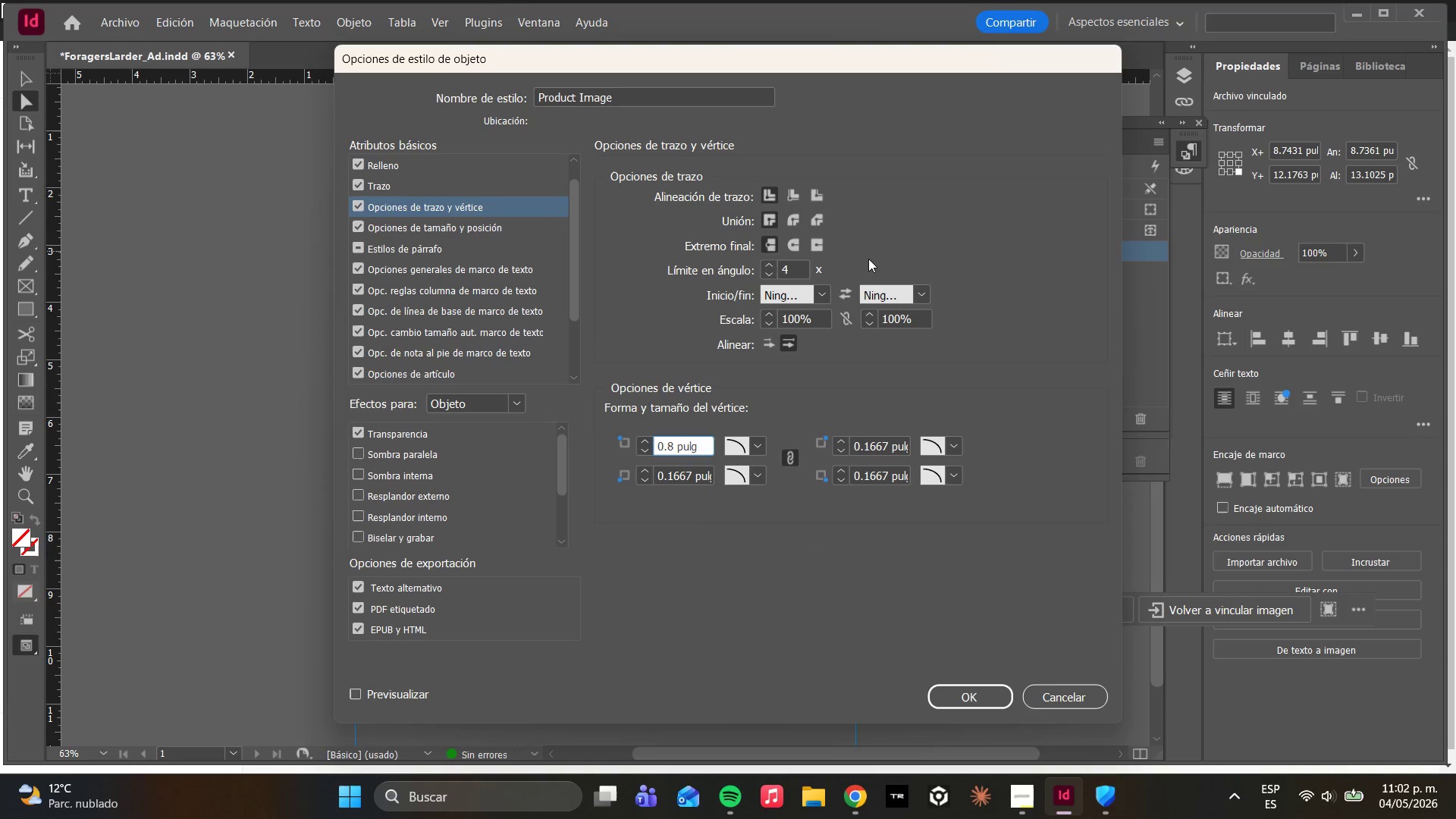 
left_click([926, 293])
 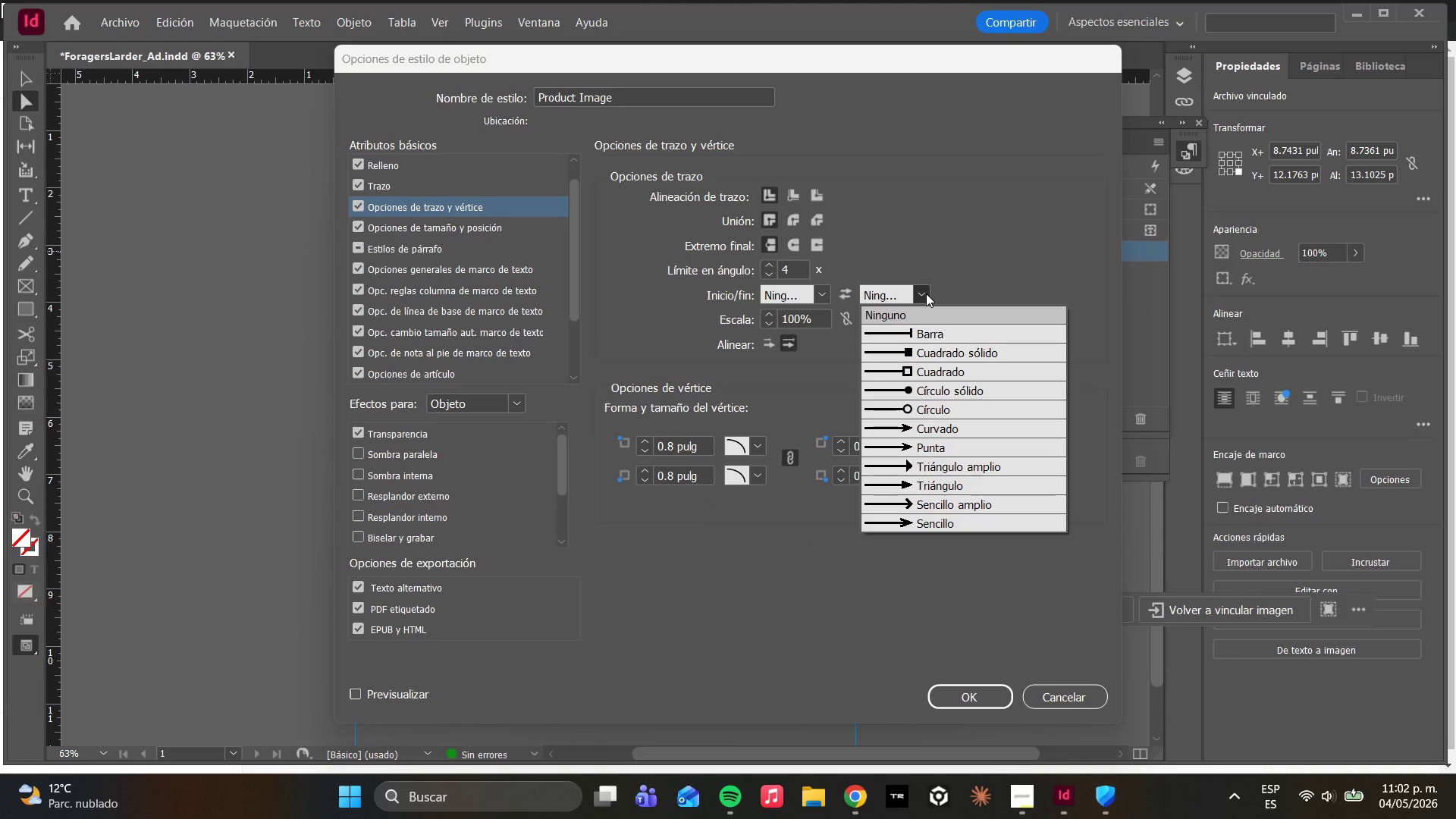 
left_click([926, 293])
 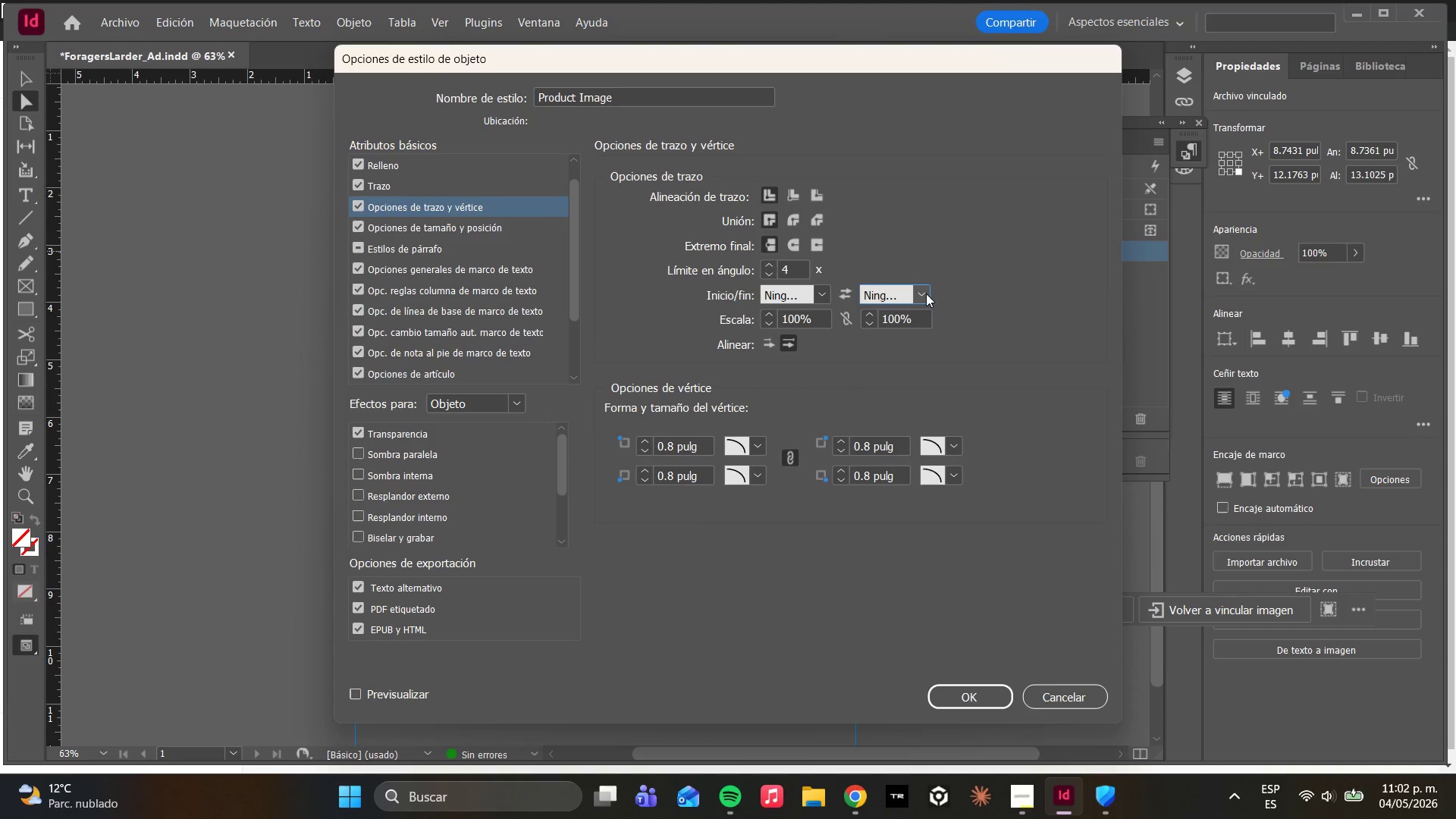 
mouse_move([921, 319])
 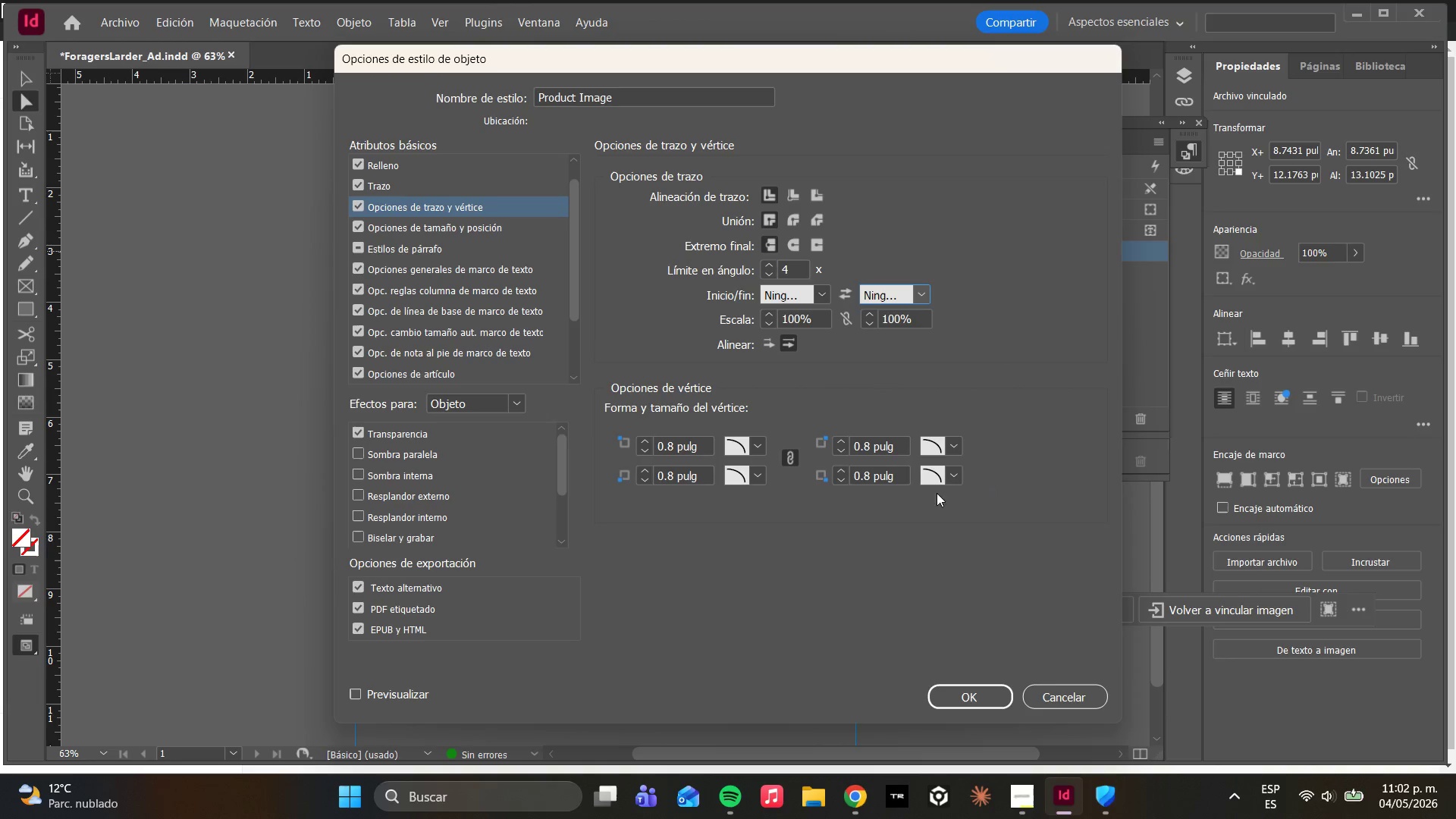 
wait(9.72)
 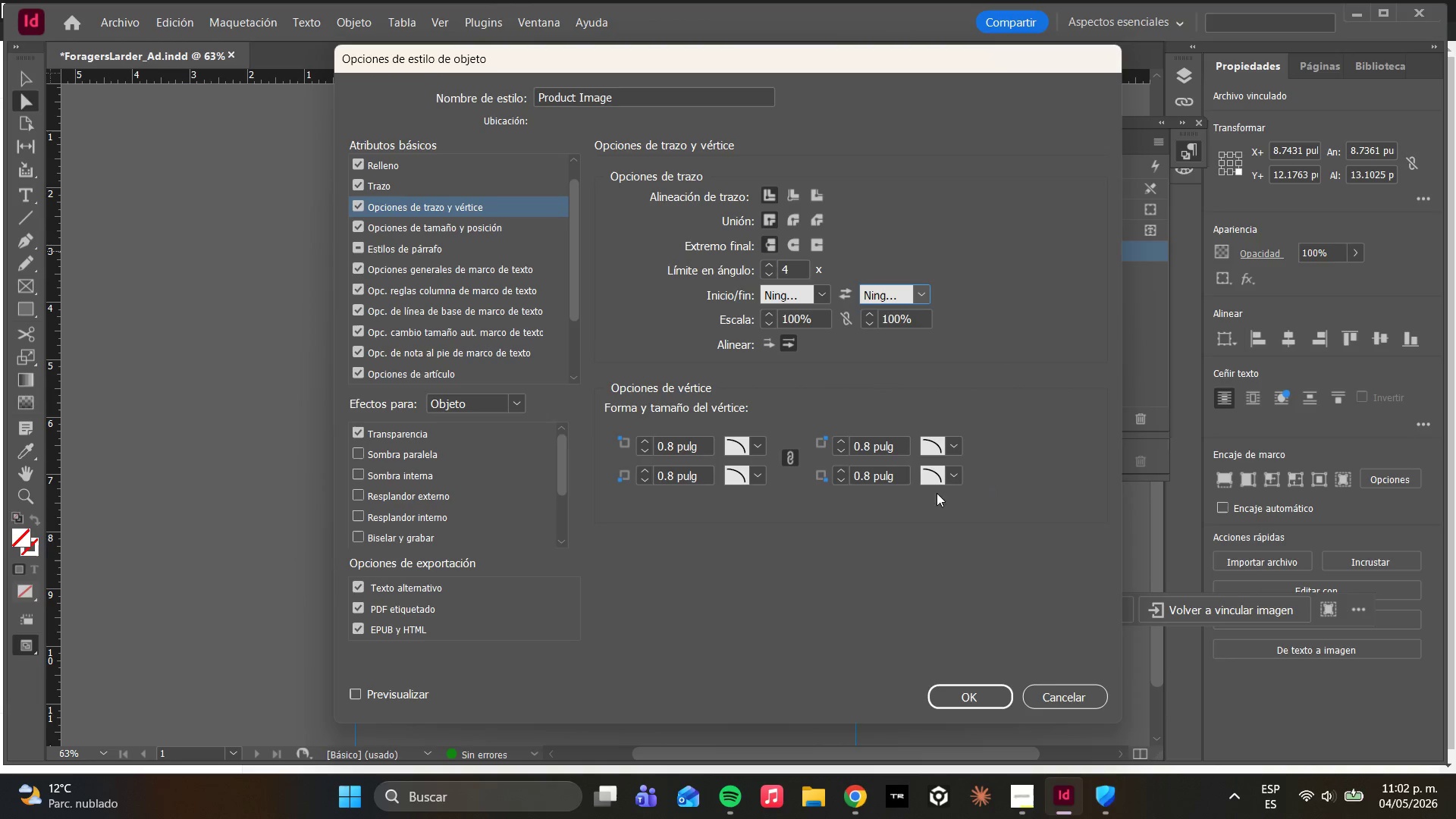 
left_click([665, 447])
 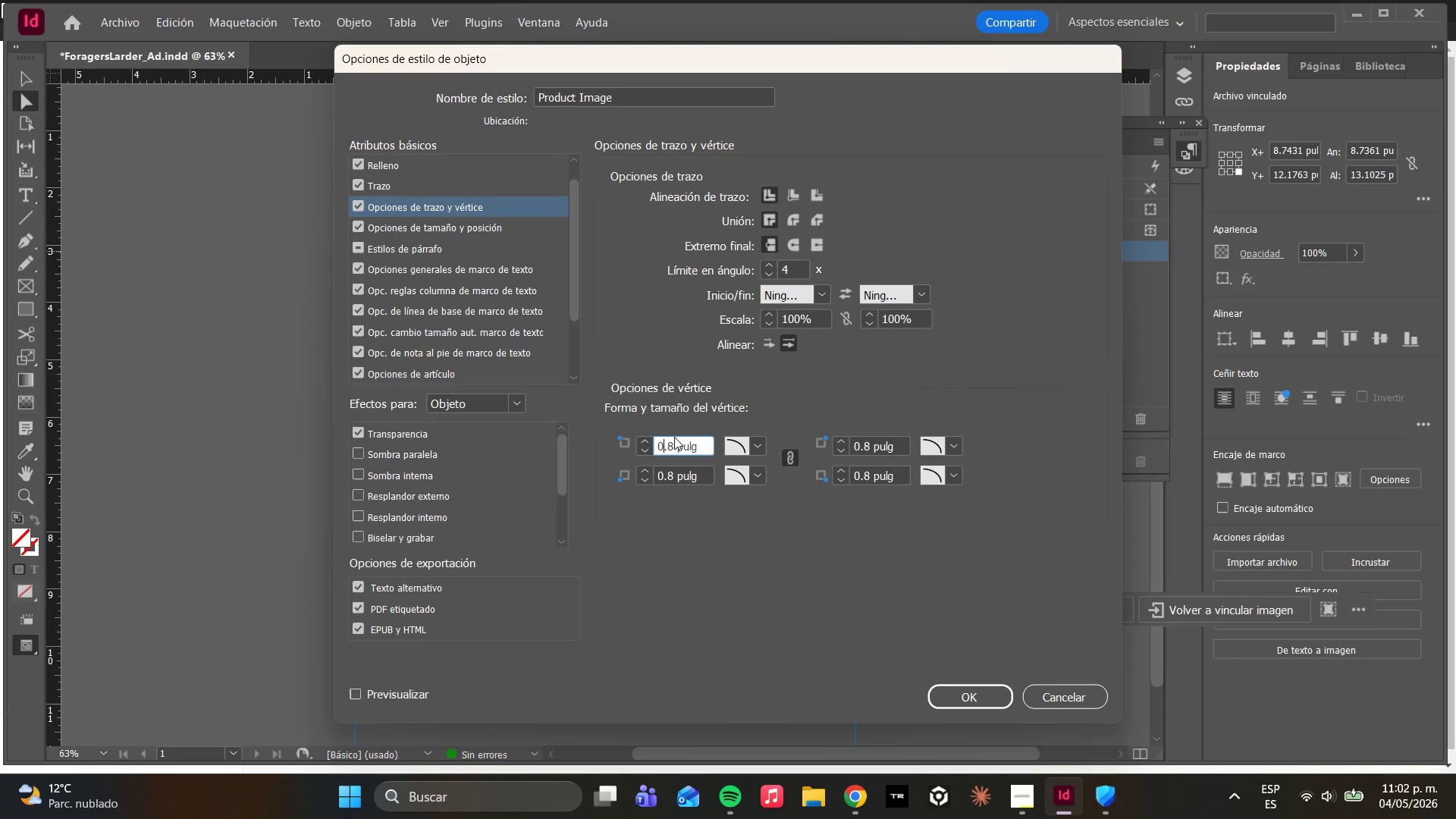 
key(ArrowRight)
 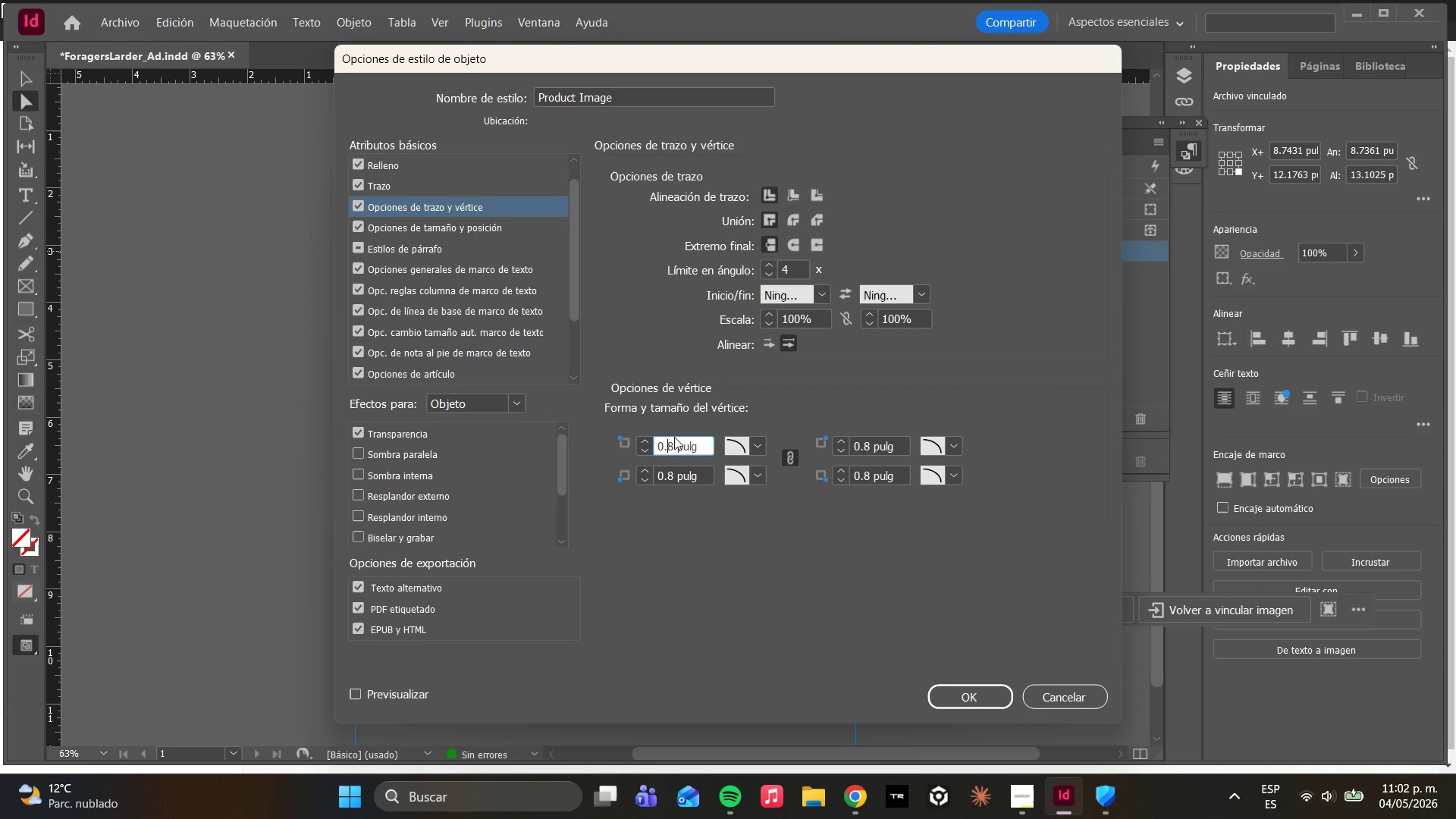 
key(0)
 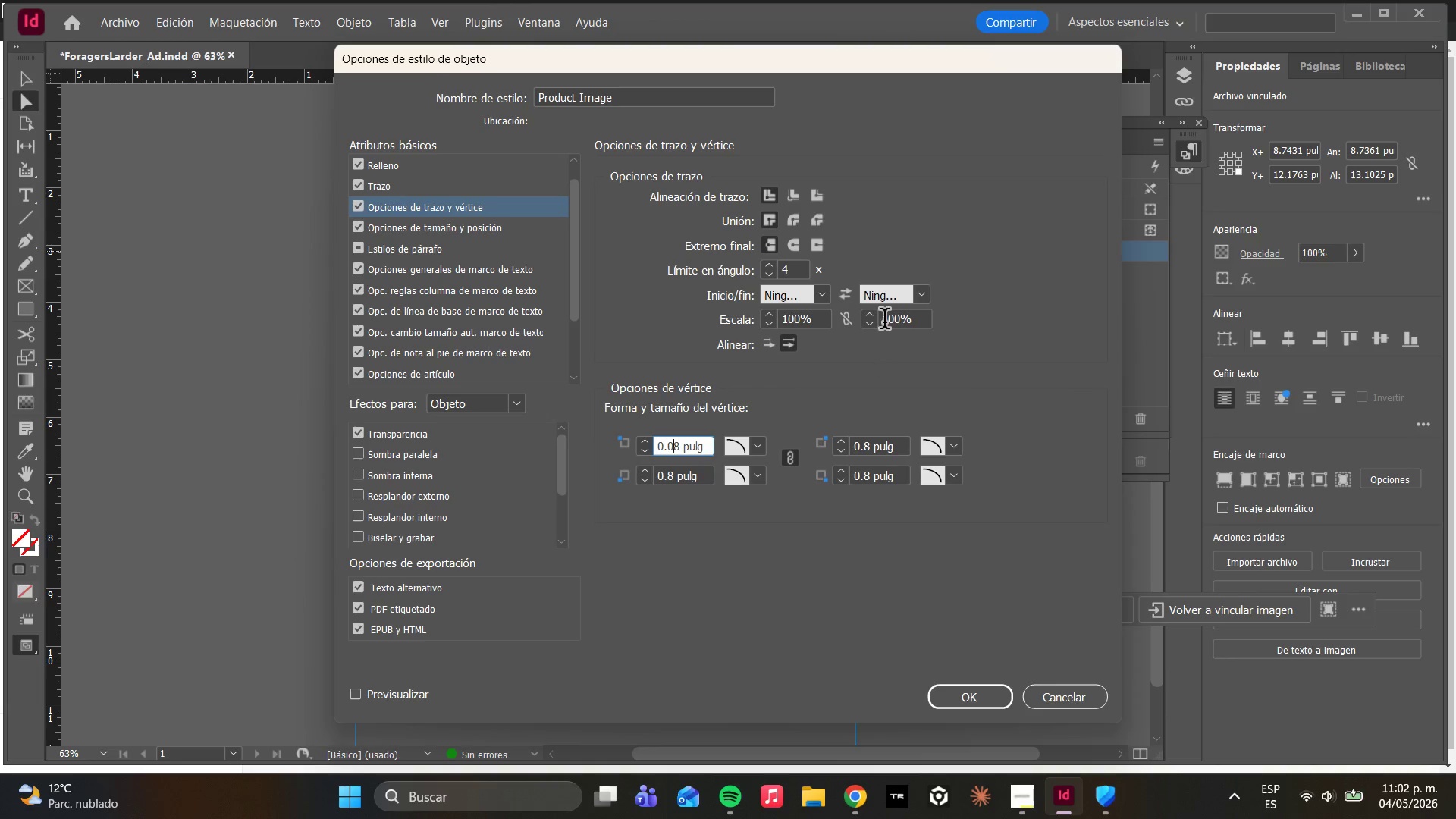 
left_click([918, 298])
 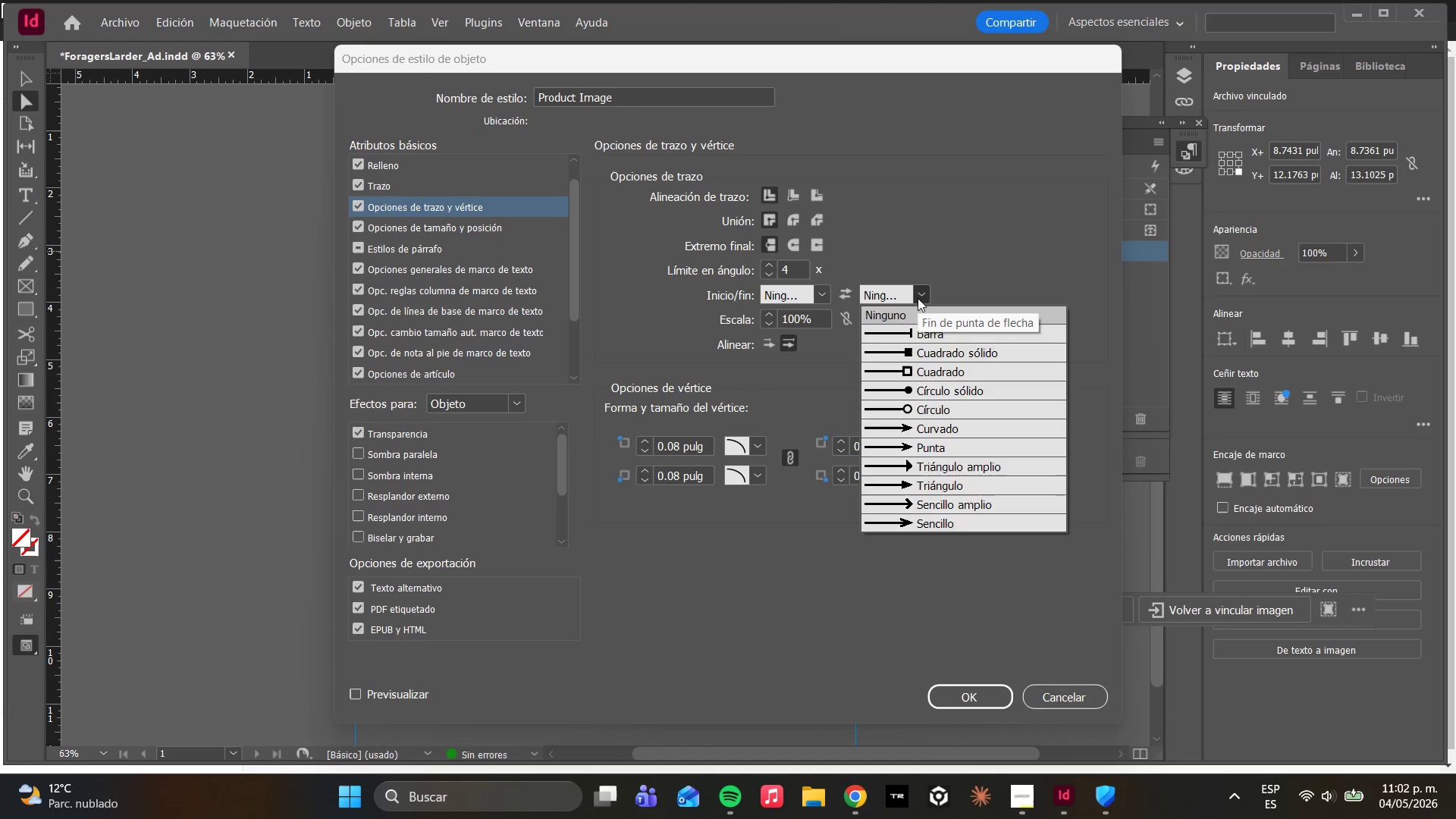 
left_click([918, 298])
 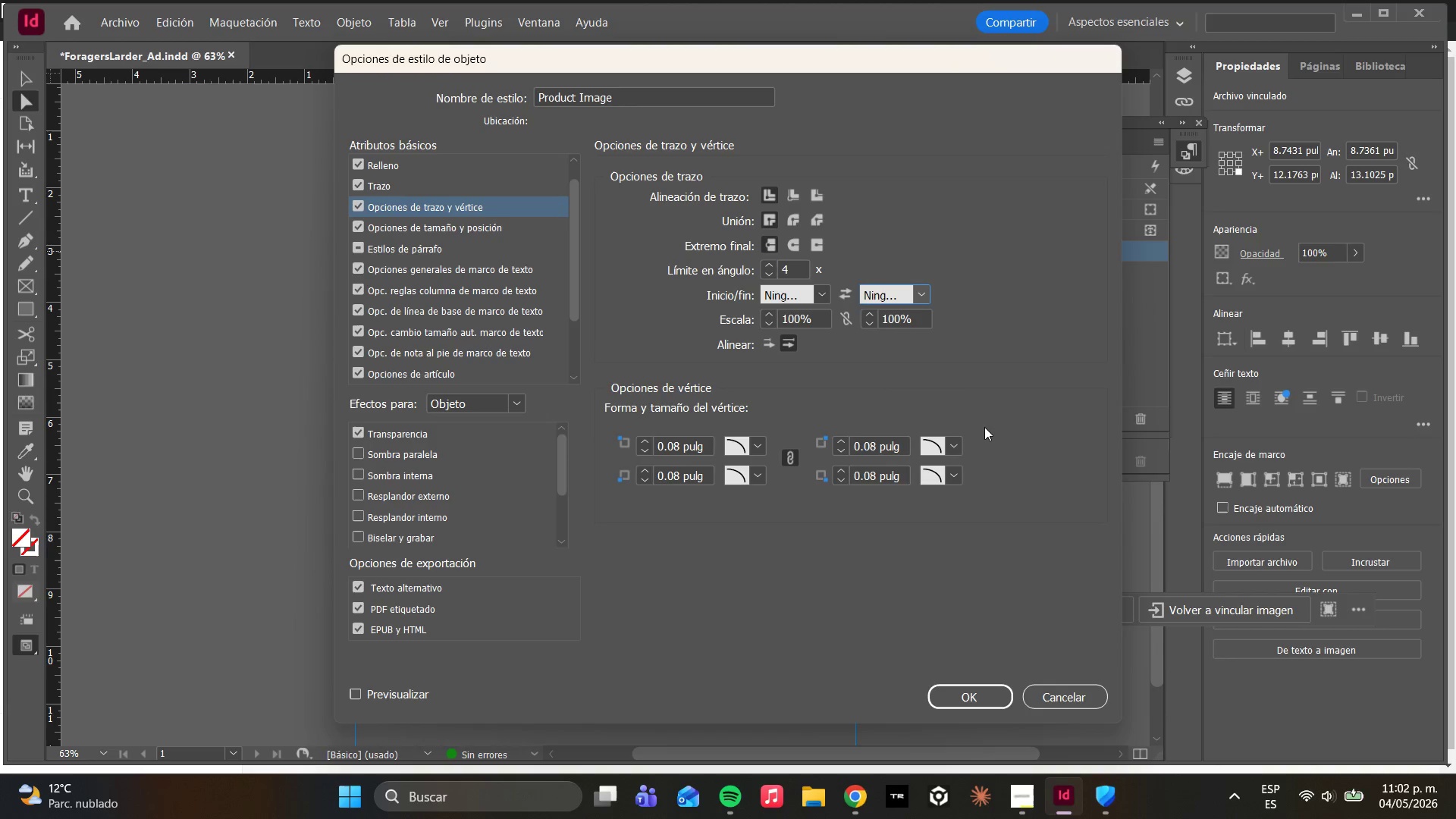 
wait(5.7)
 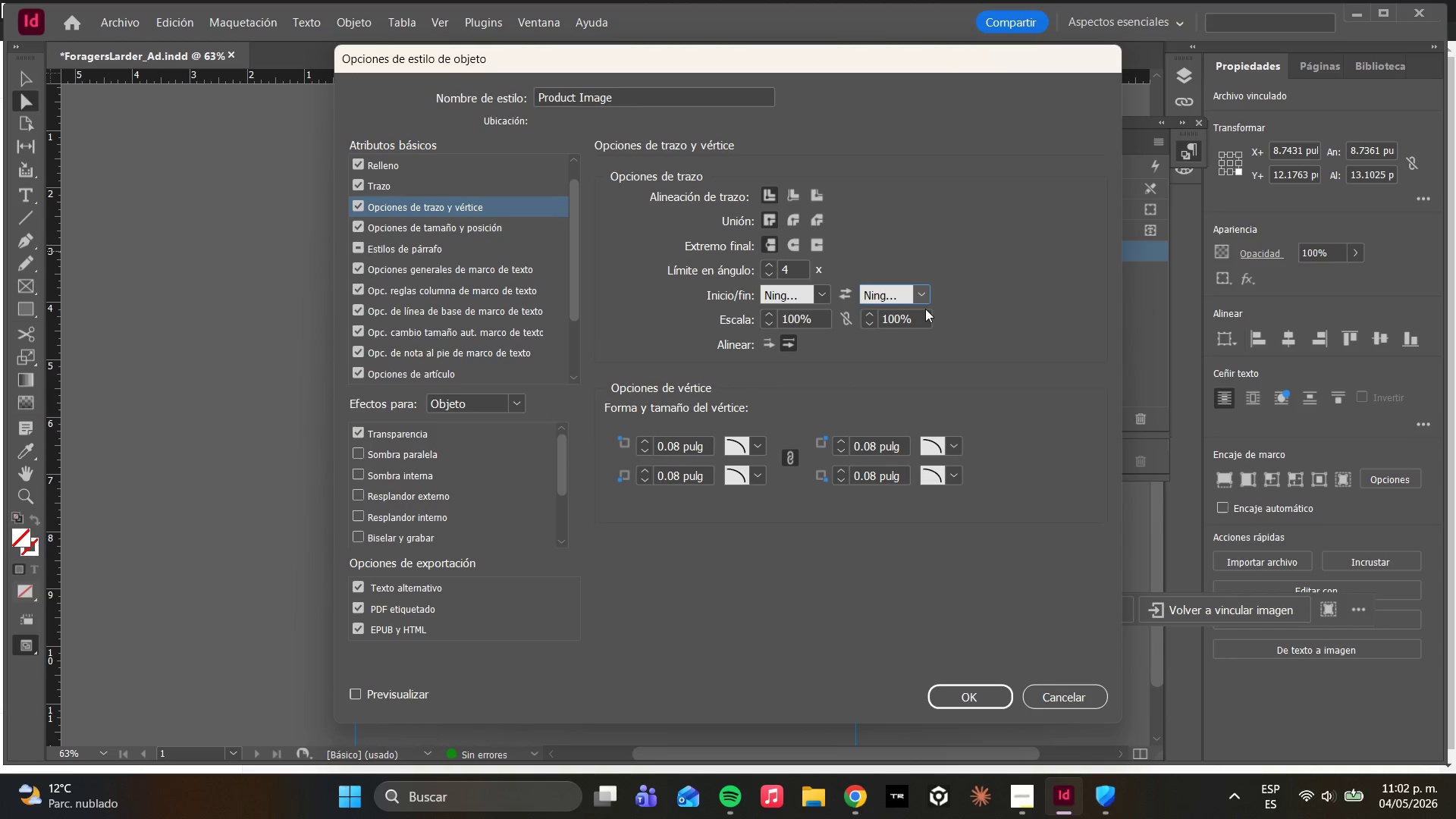 
left_click([467, 158])
 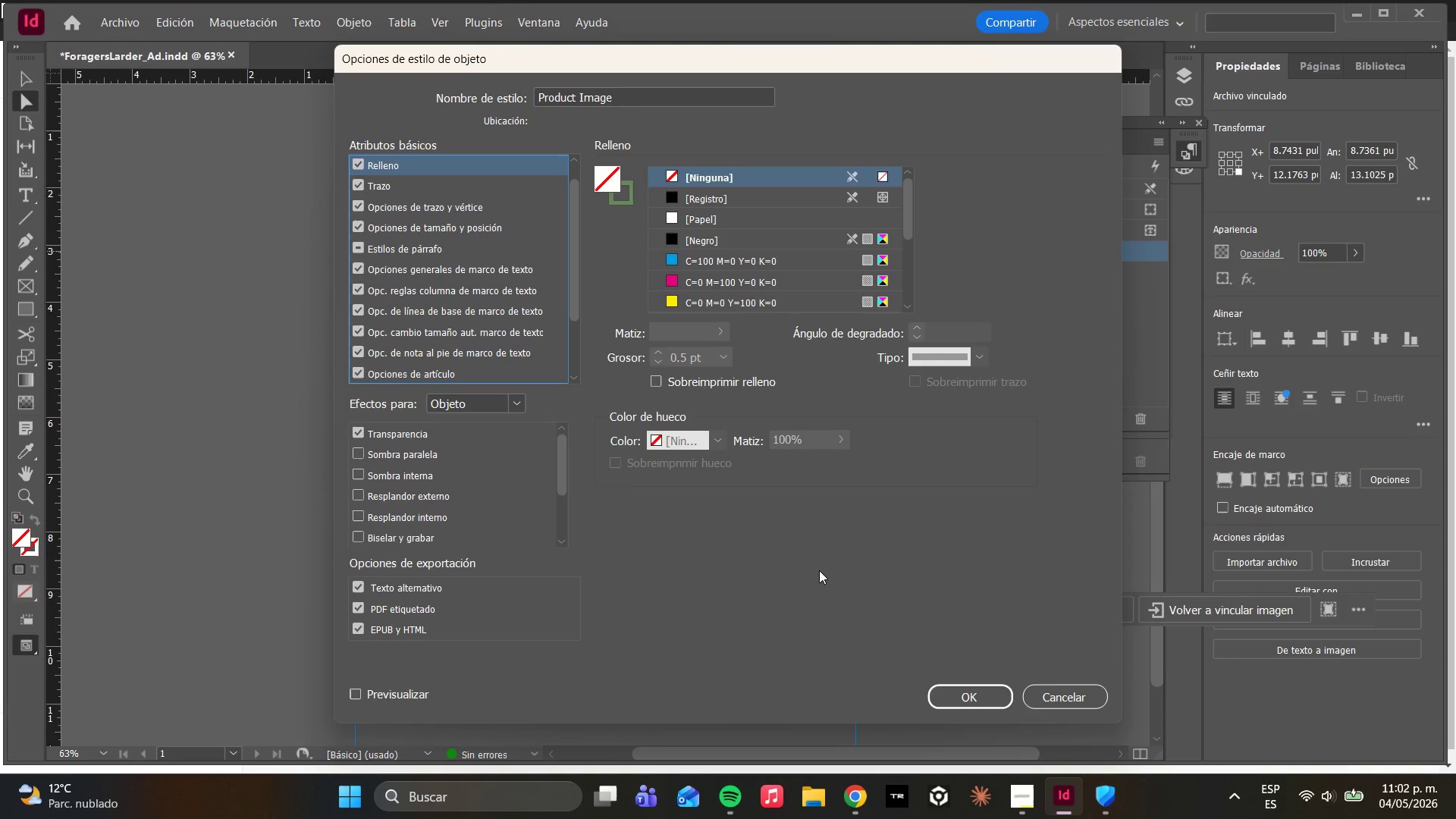 
left_click([974, 710])
 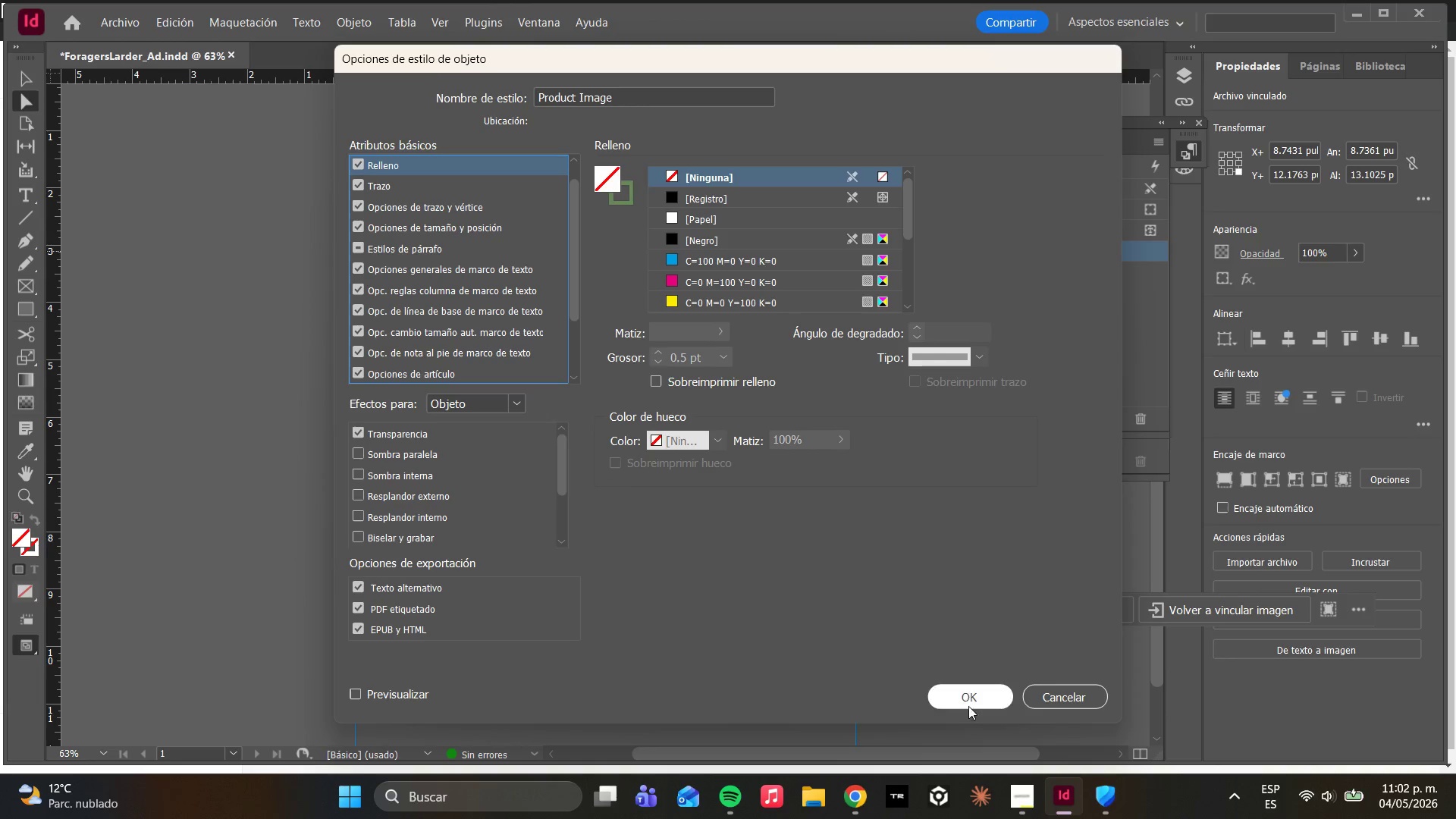 
double_click([954, 691])
 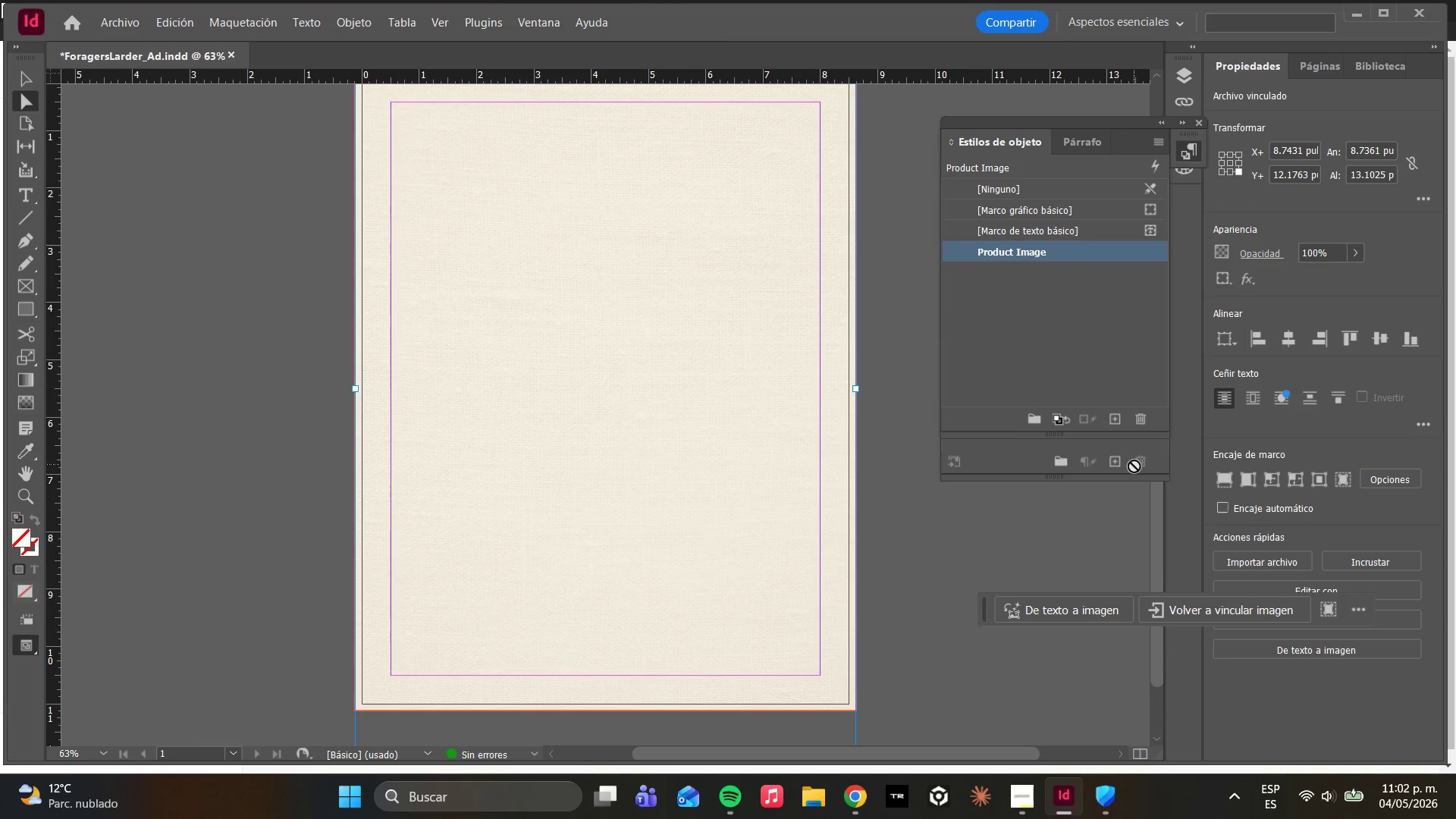 
left_click([1121, 465])
 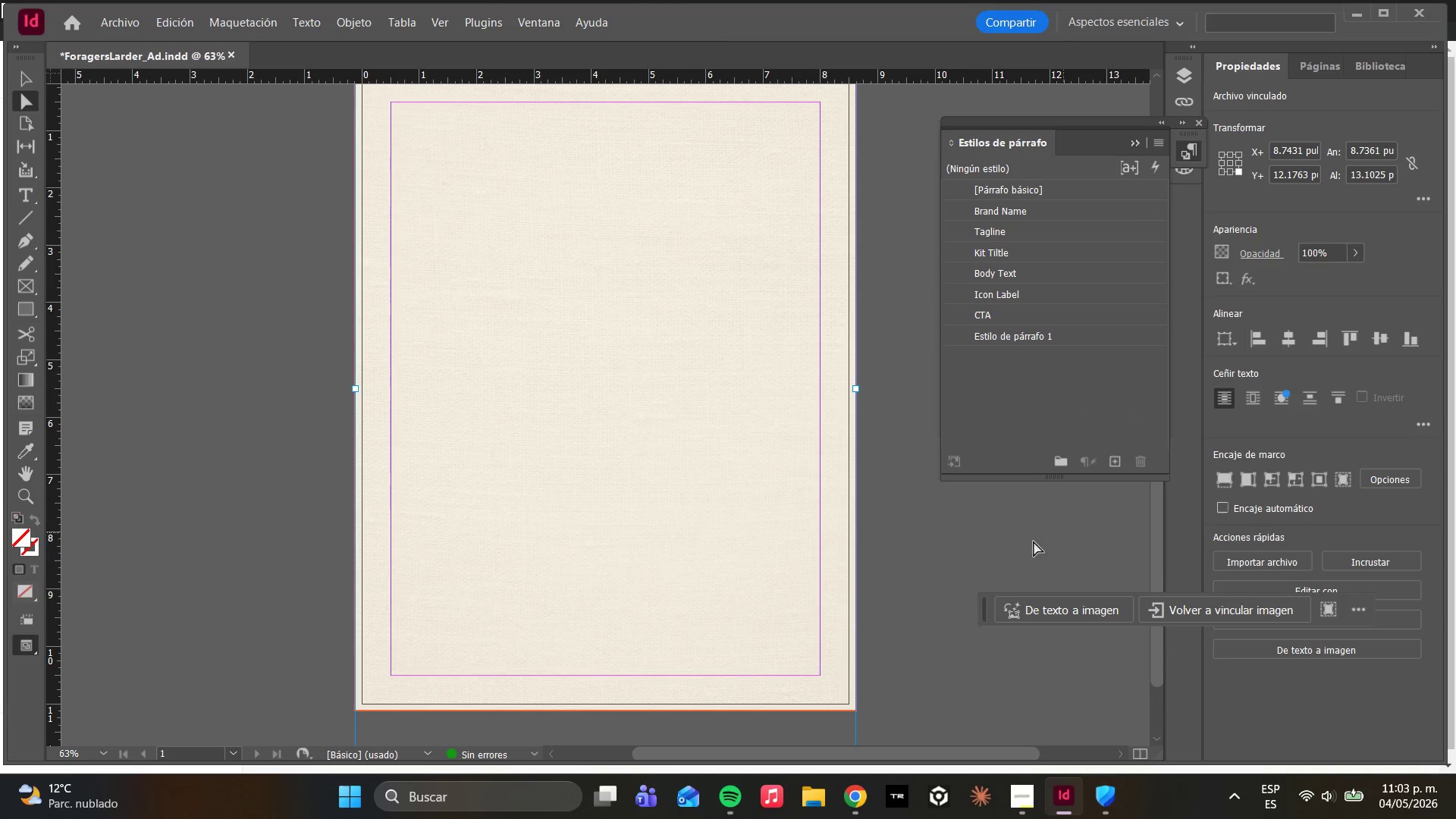 
wait(7.38)
 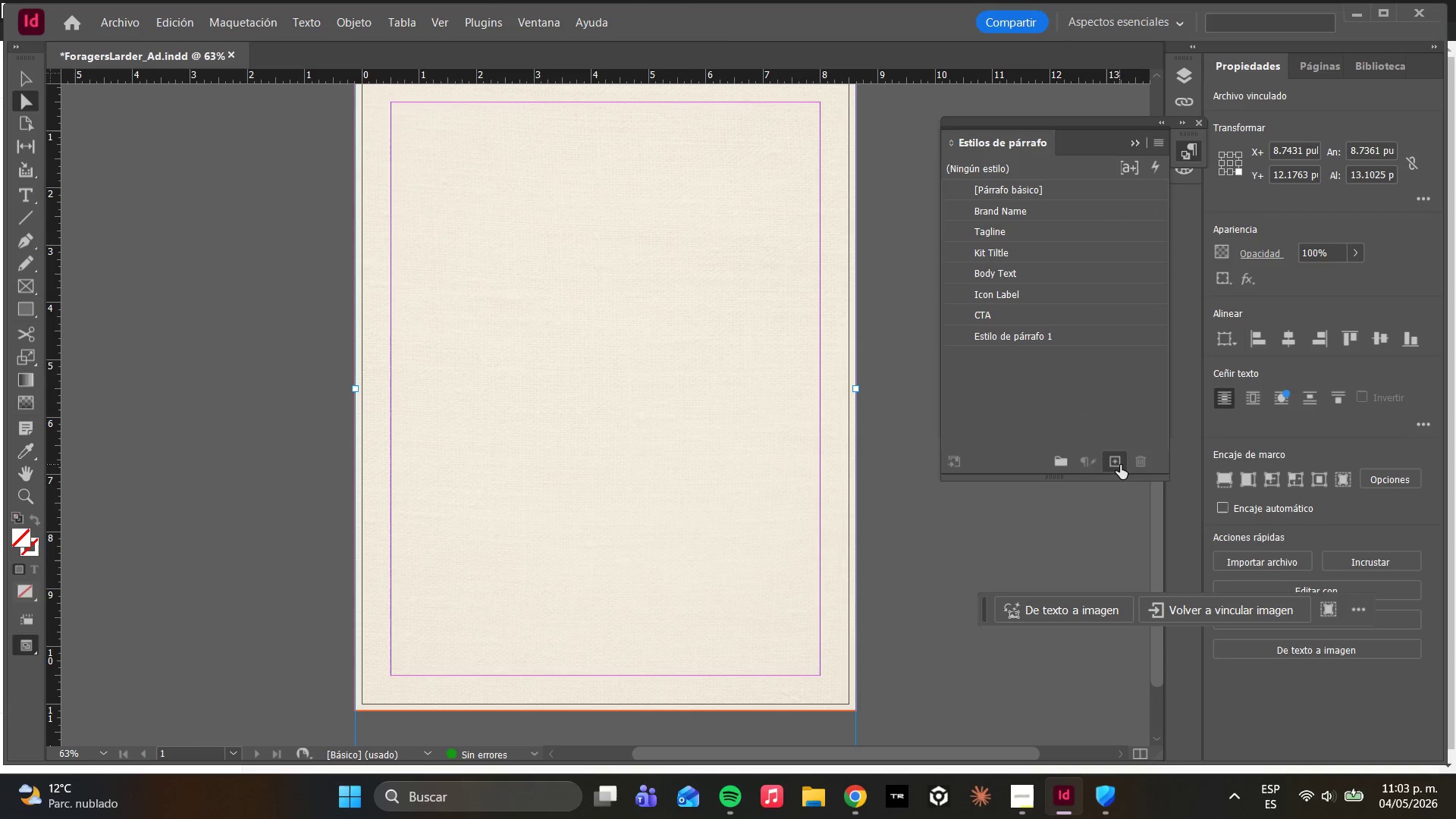 
key(Control+F7)
 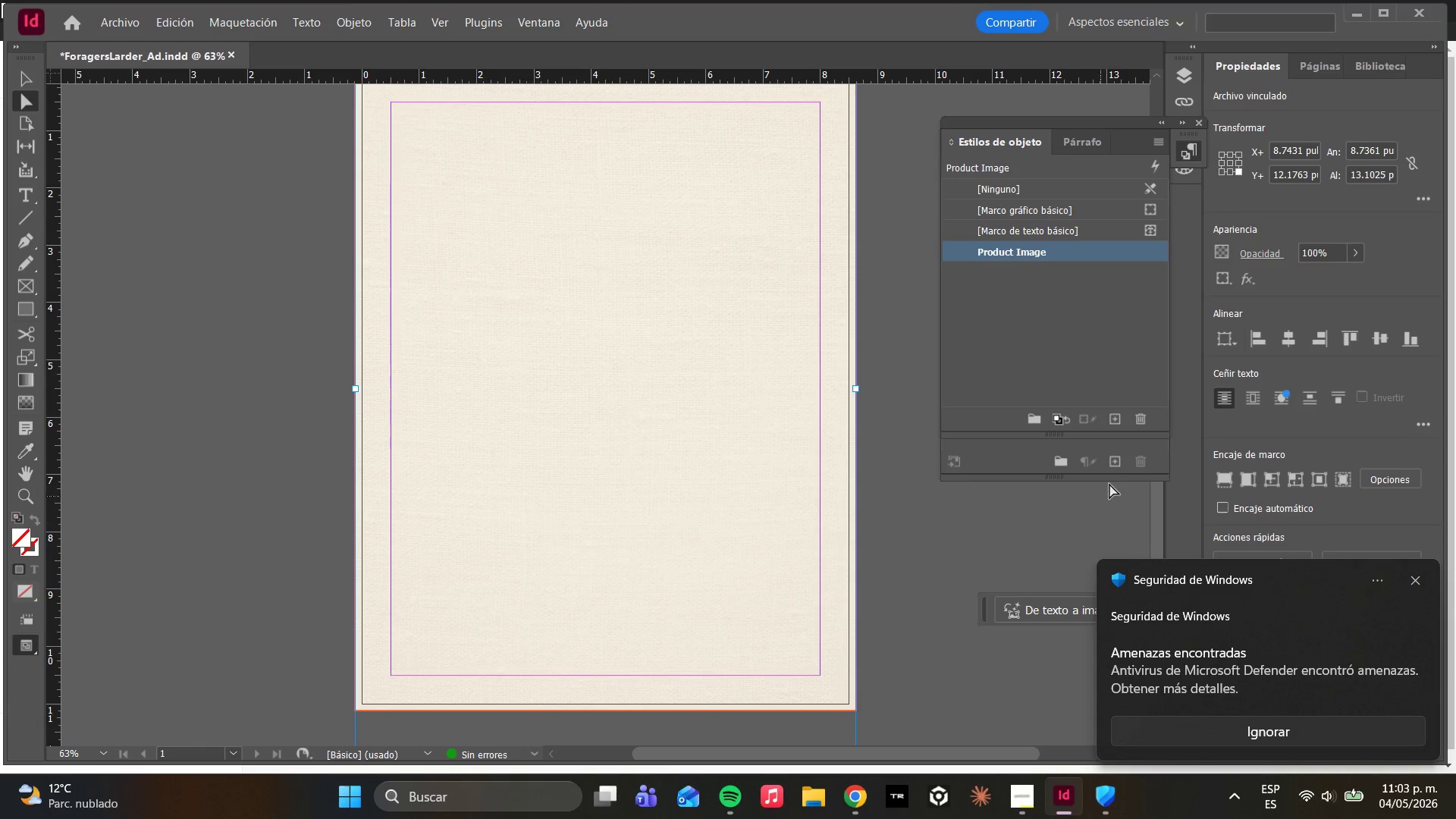 
left_click([1115, 425])
 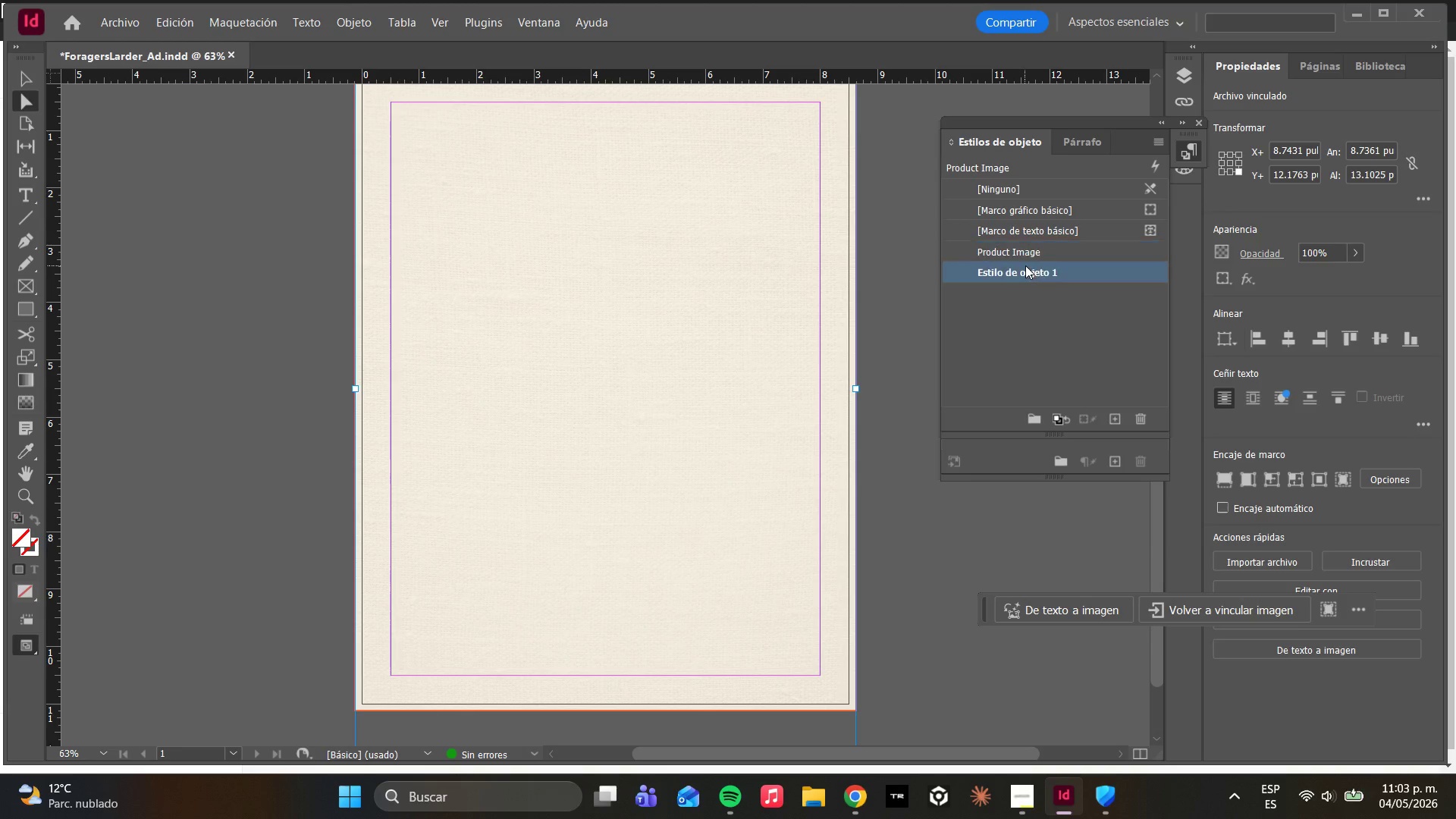 
double_click([1027, 267])
 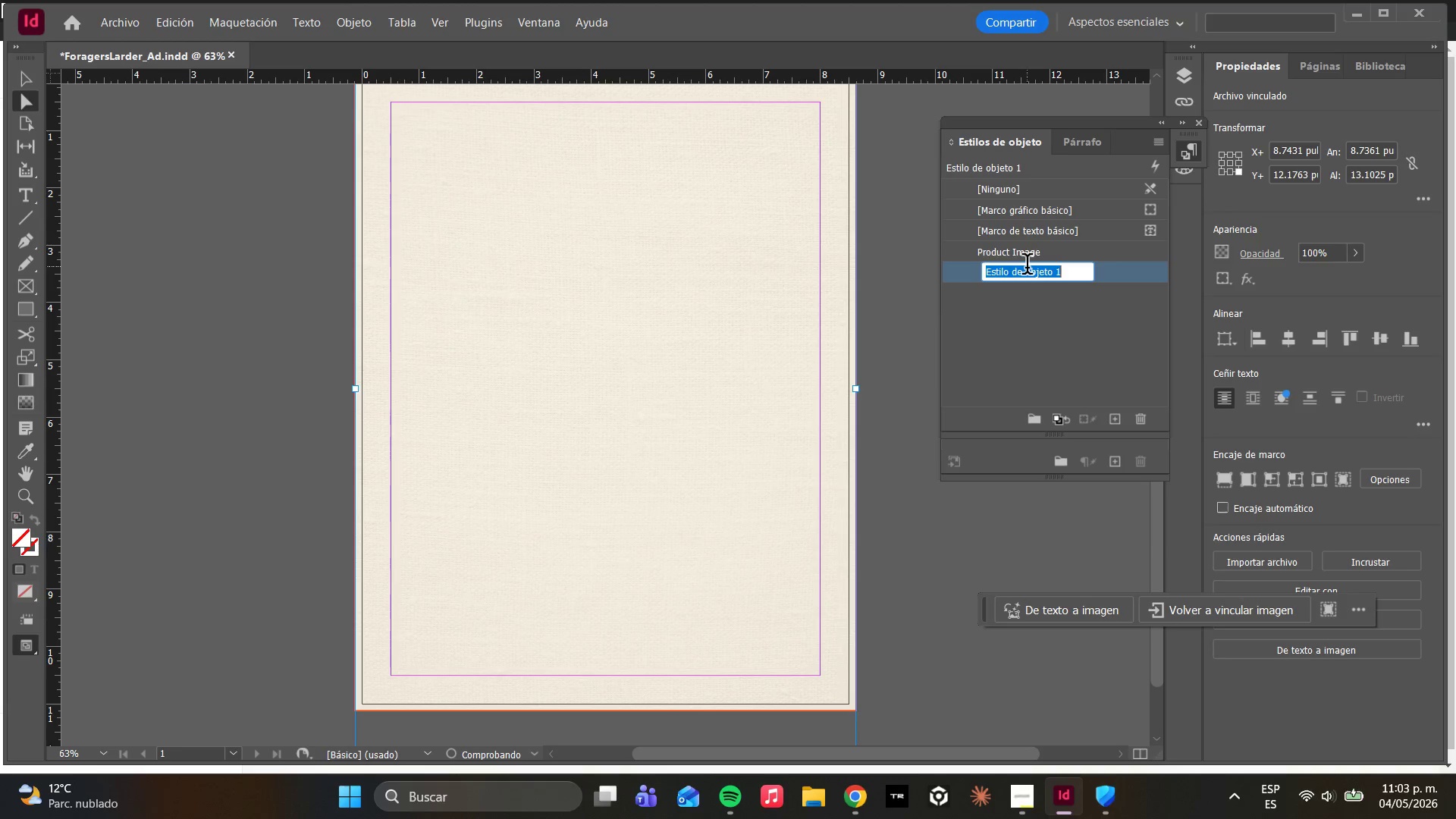 
triple_click([1027, 267])
 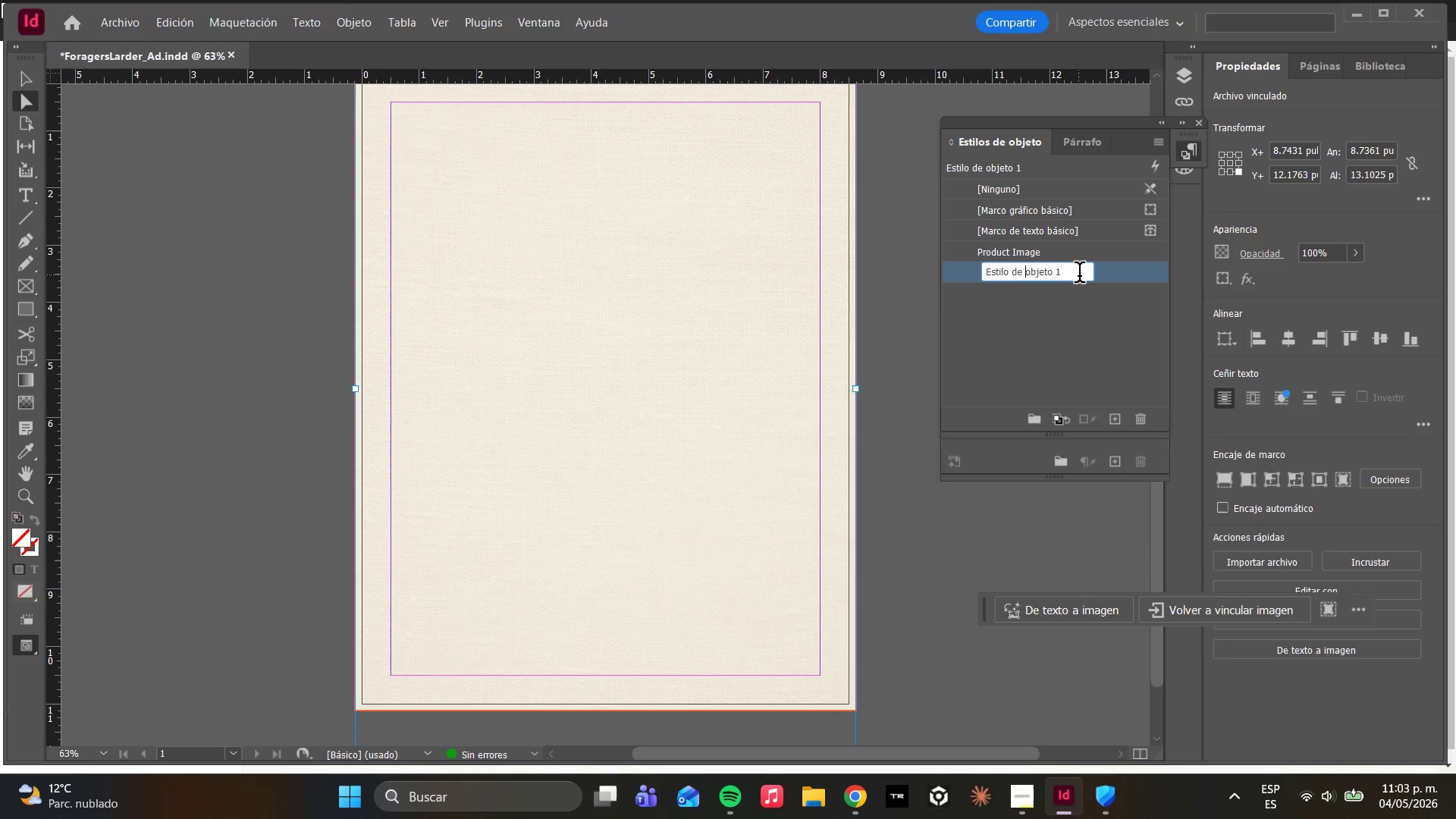 
left_click_drag(start_coordinate=[1079, 275], to_coordinate=[858, 278])
 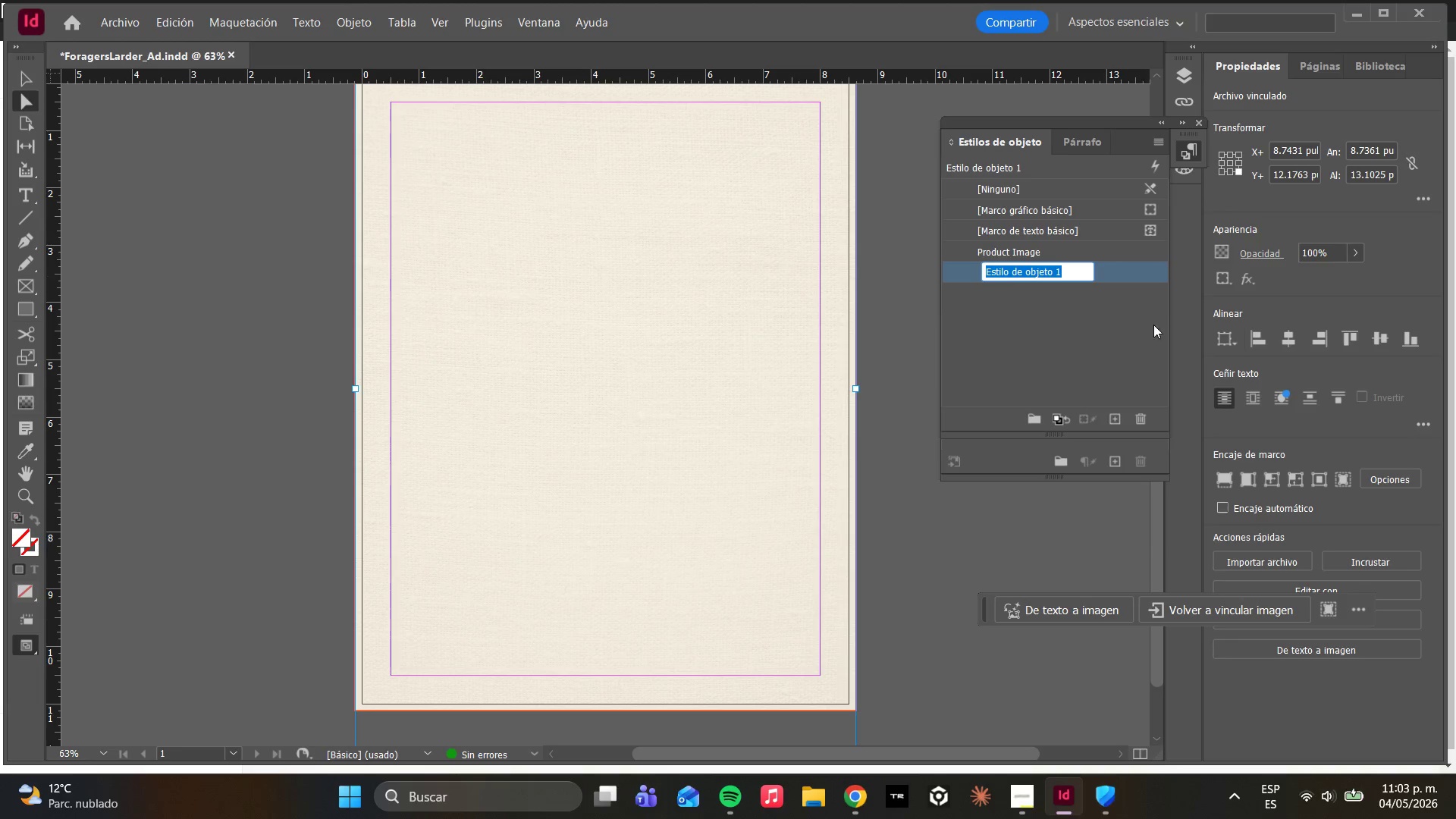 
left_click([1122, 331])
 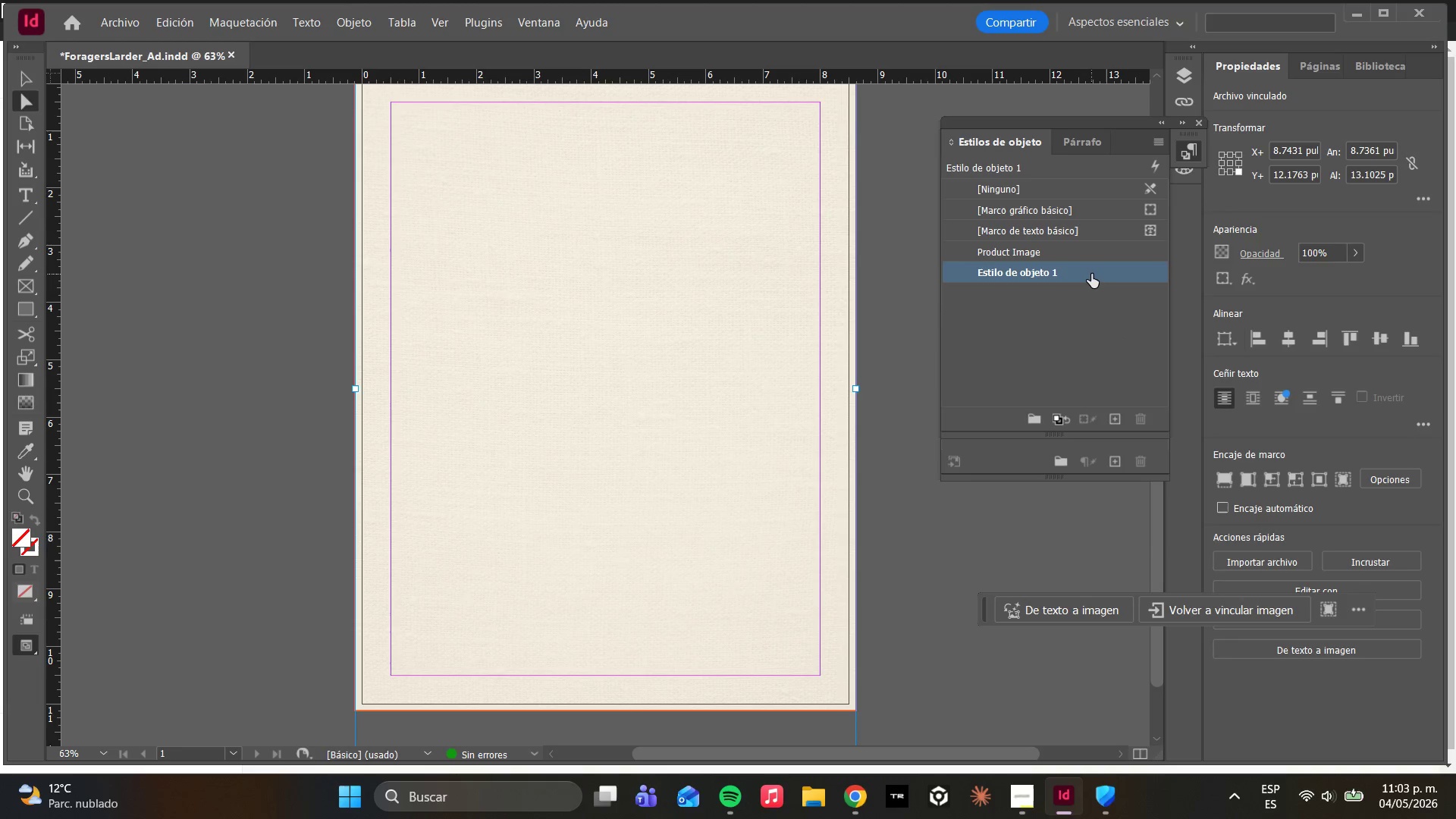 
double_click([1091, 274])
 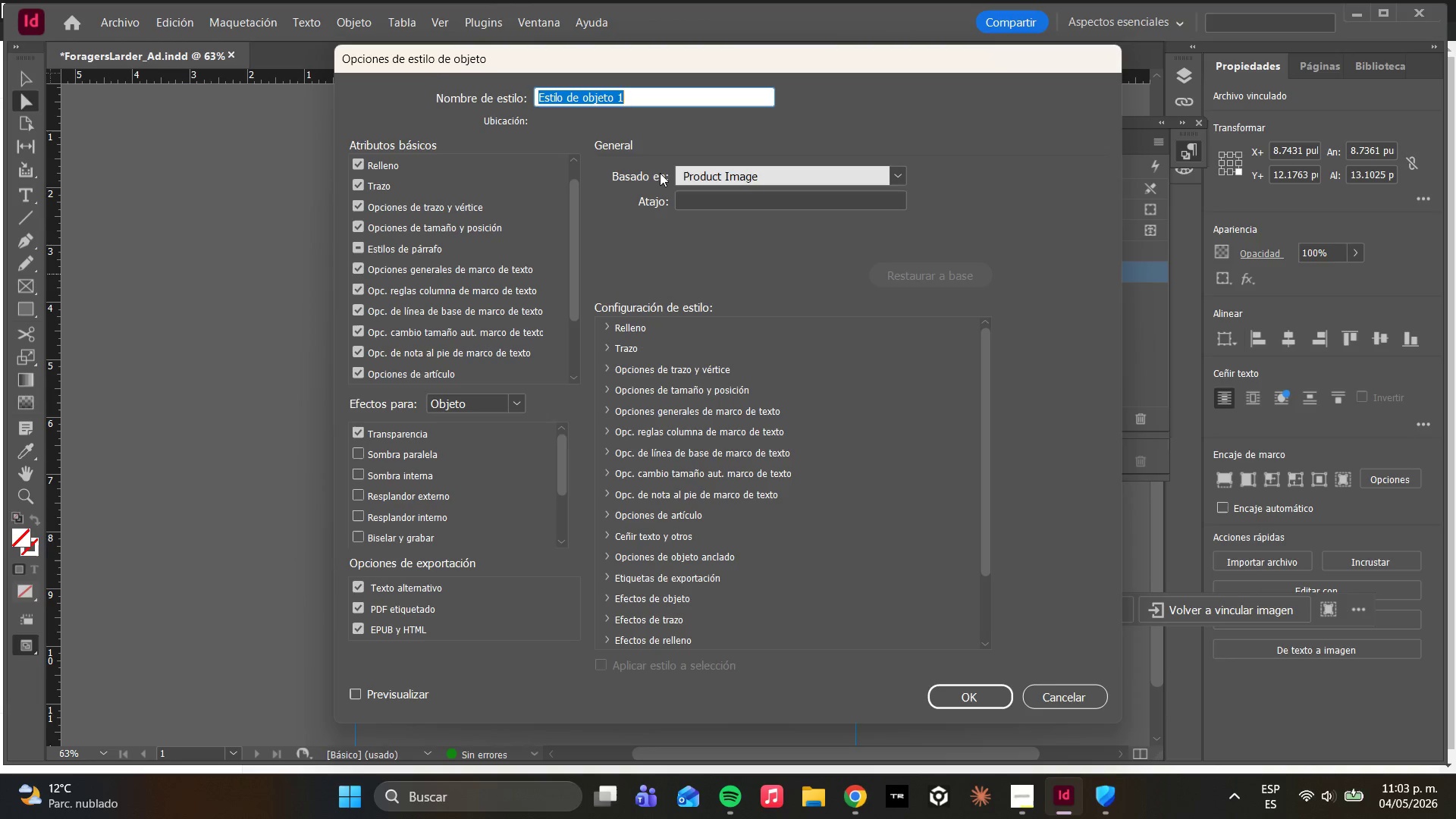 
type(Icon frame)
 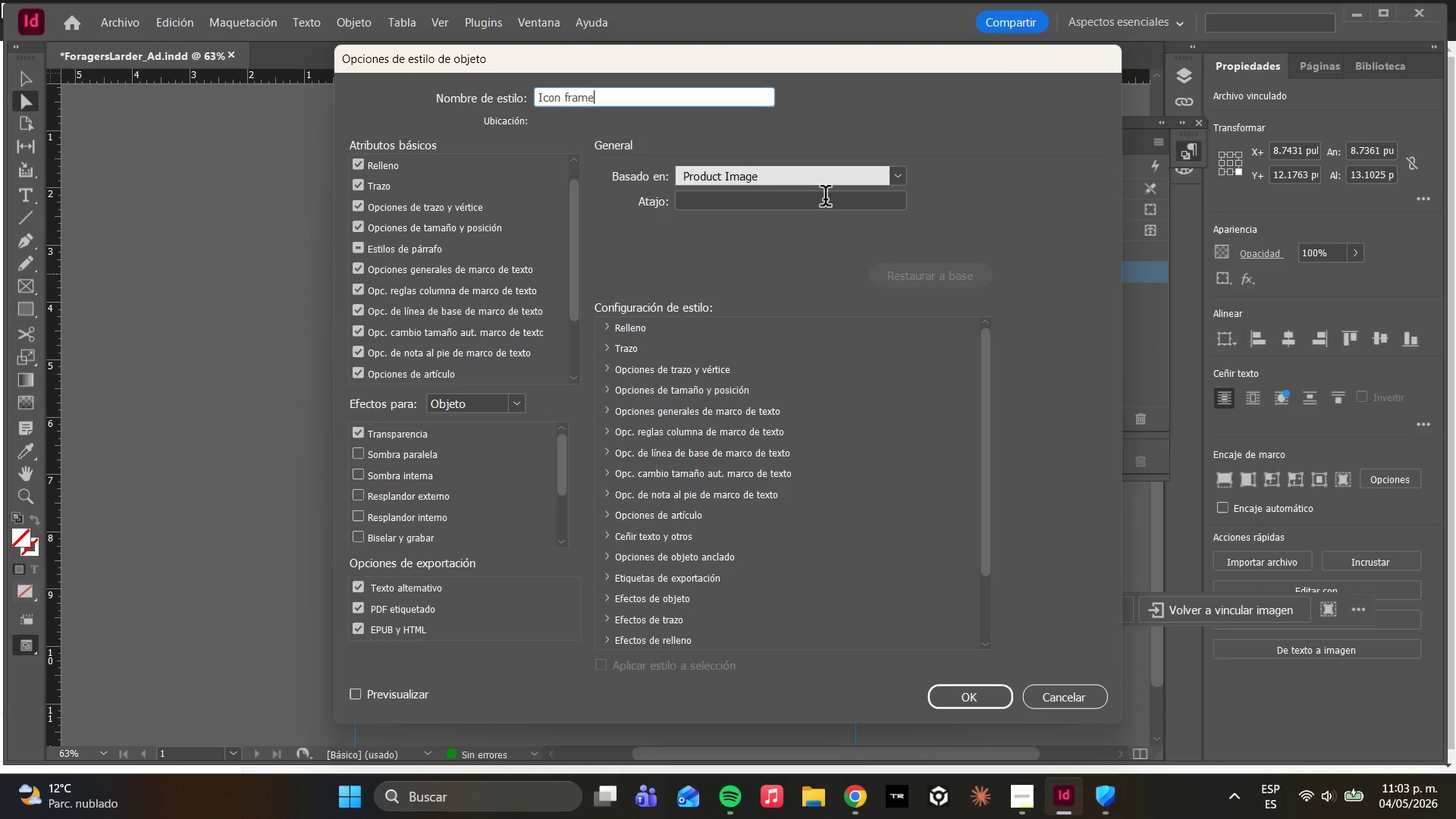 
left_click([896, 171])
 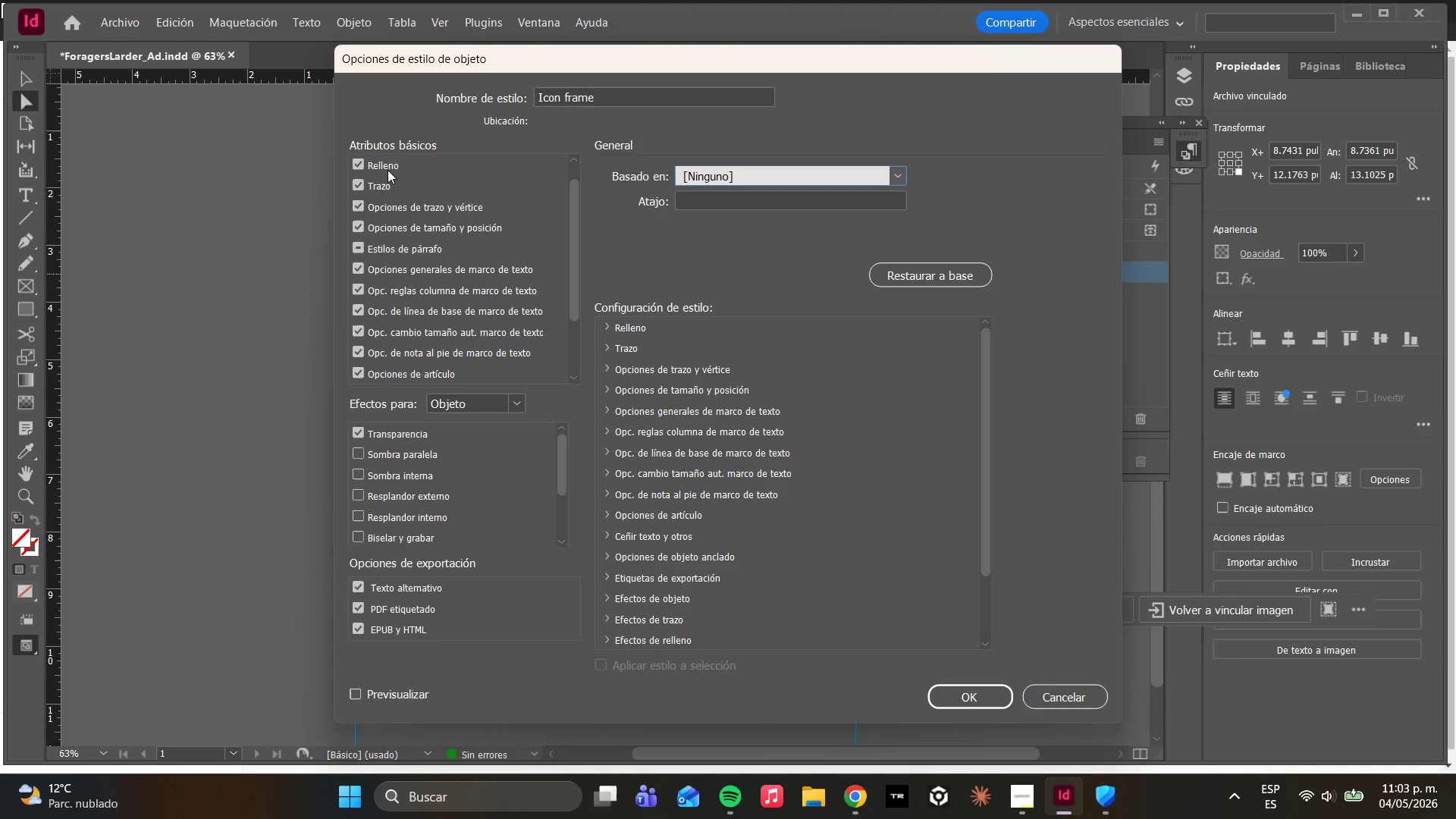 
mouse_move([413, 234])
 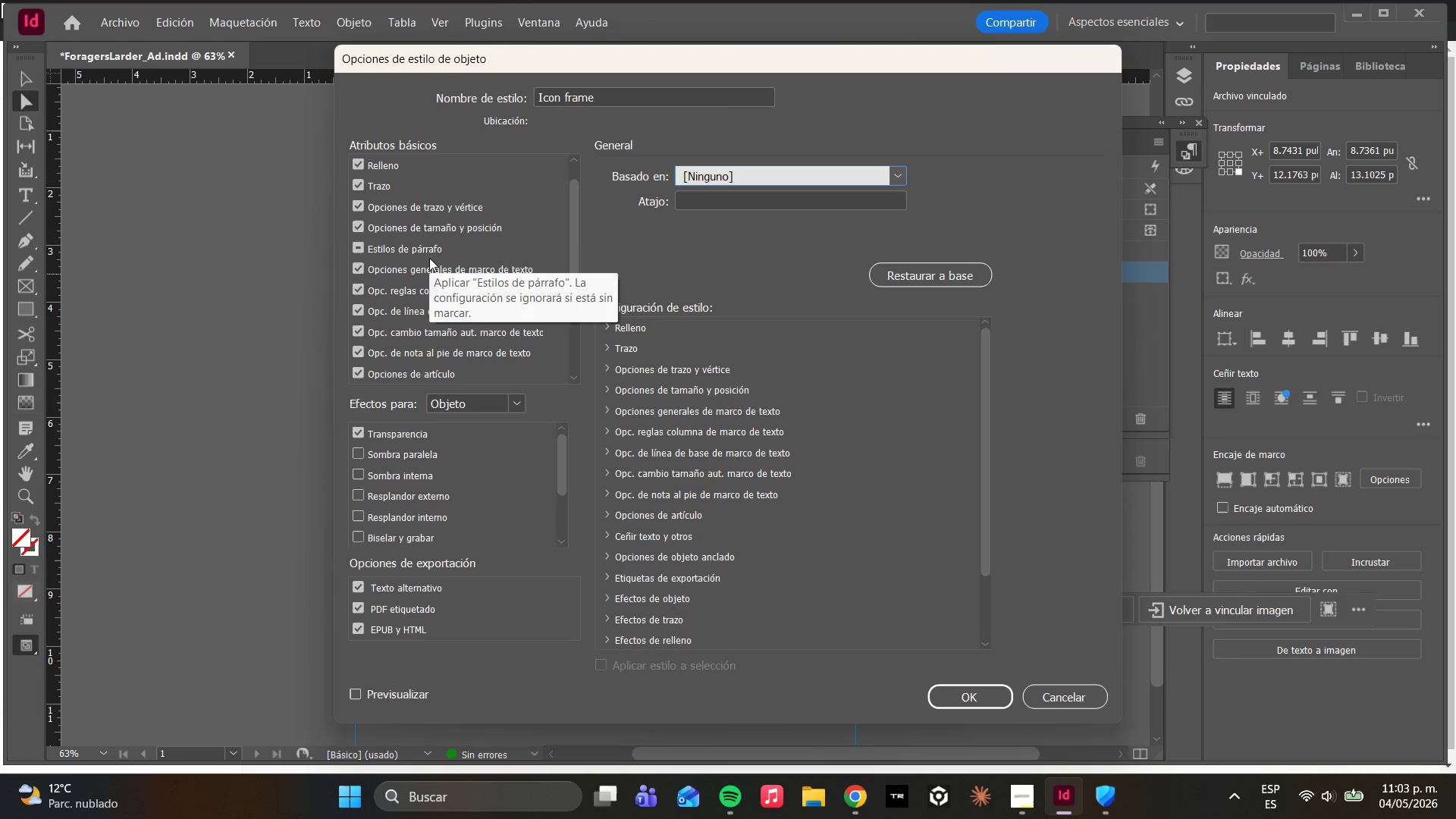 
wait(16.44)
 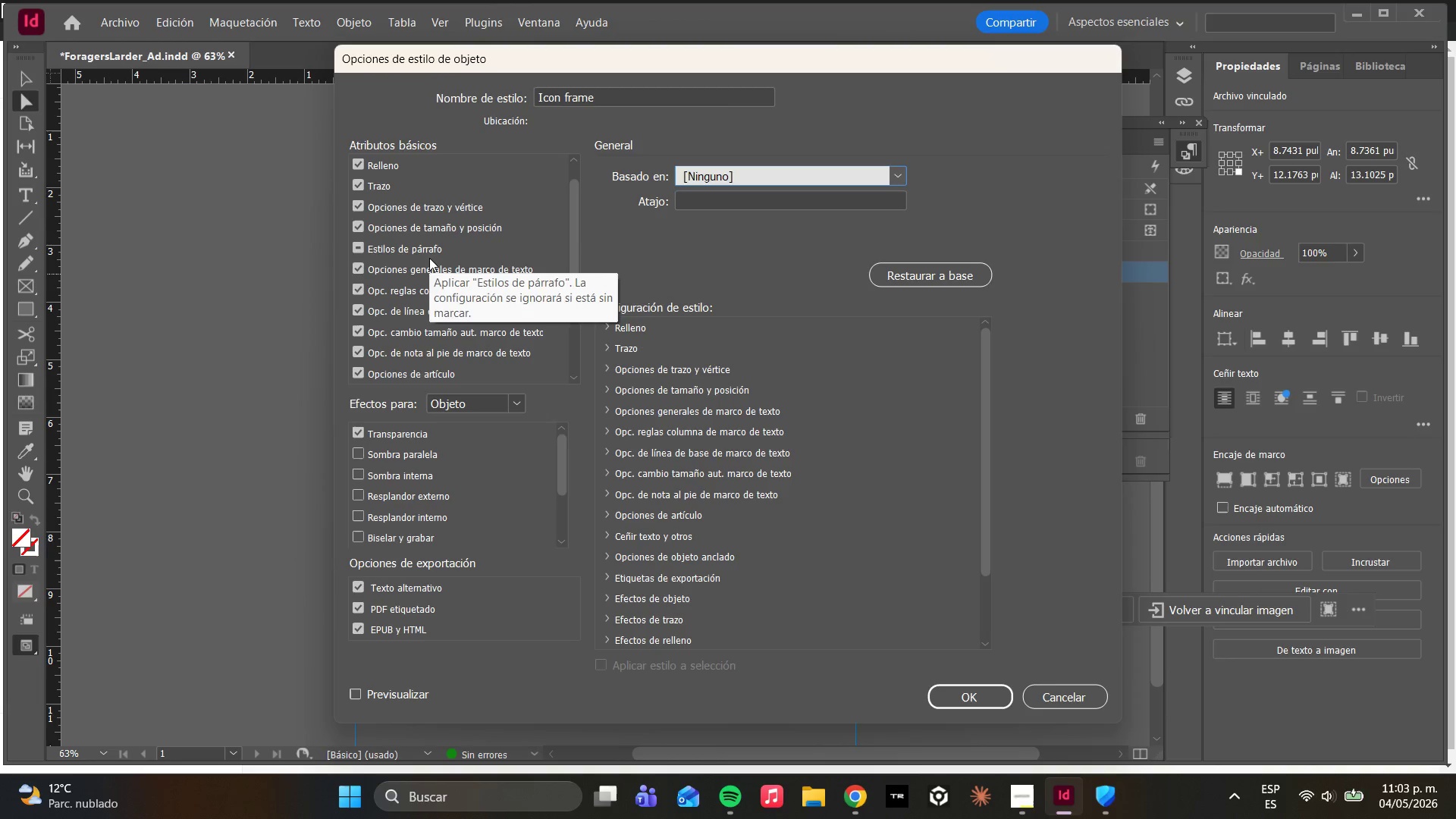 
left_click([413, 182])
 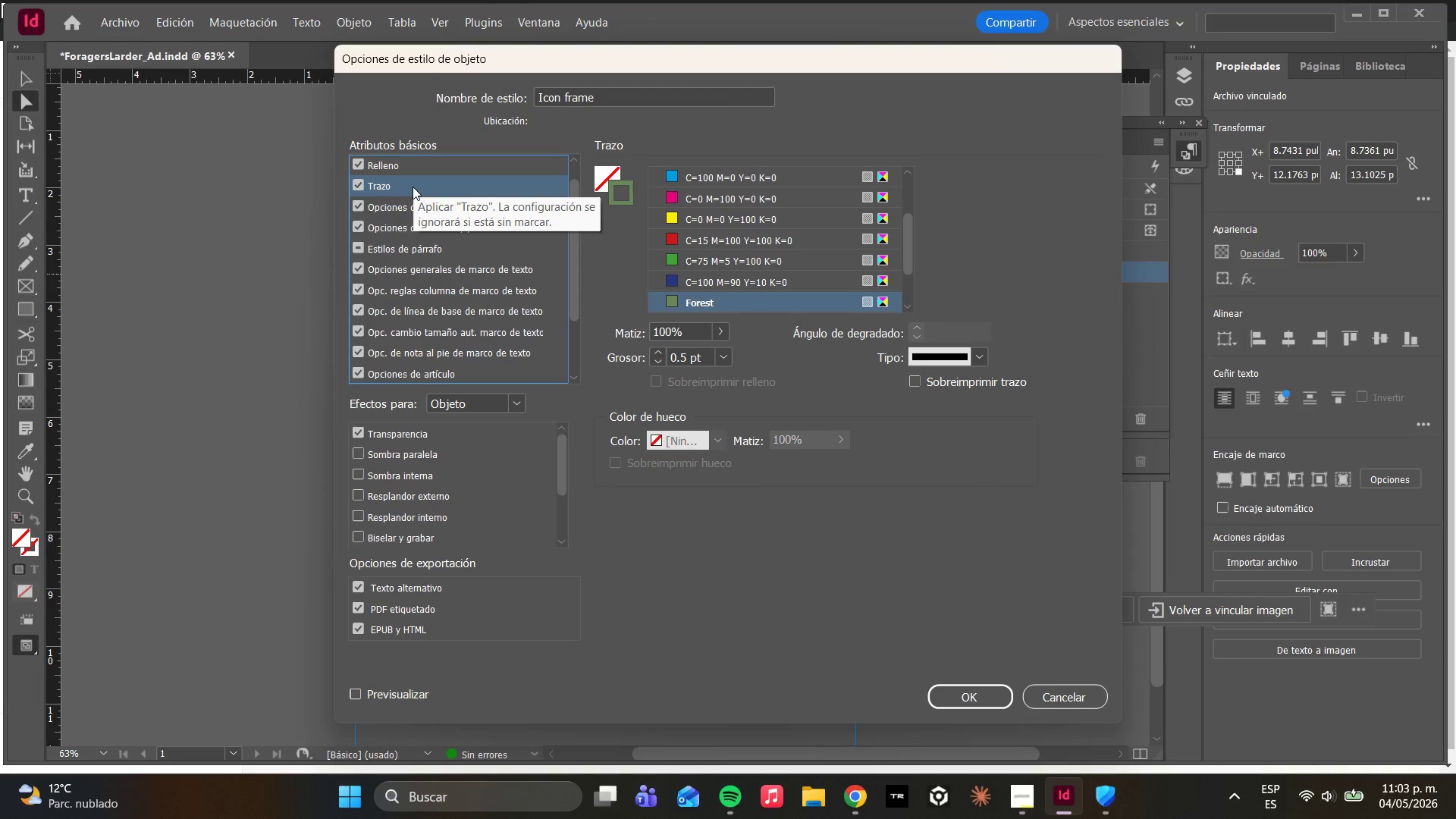 
wait(8.69)
 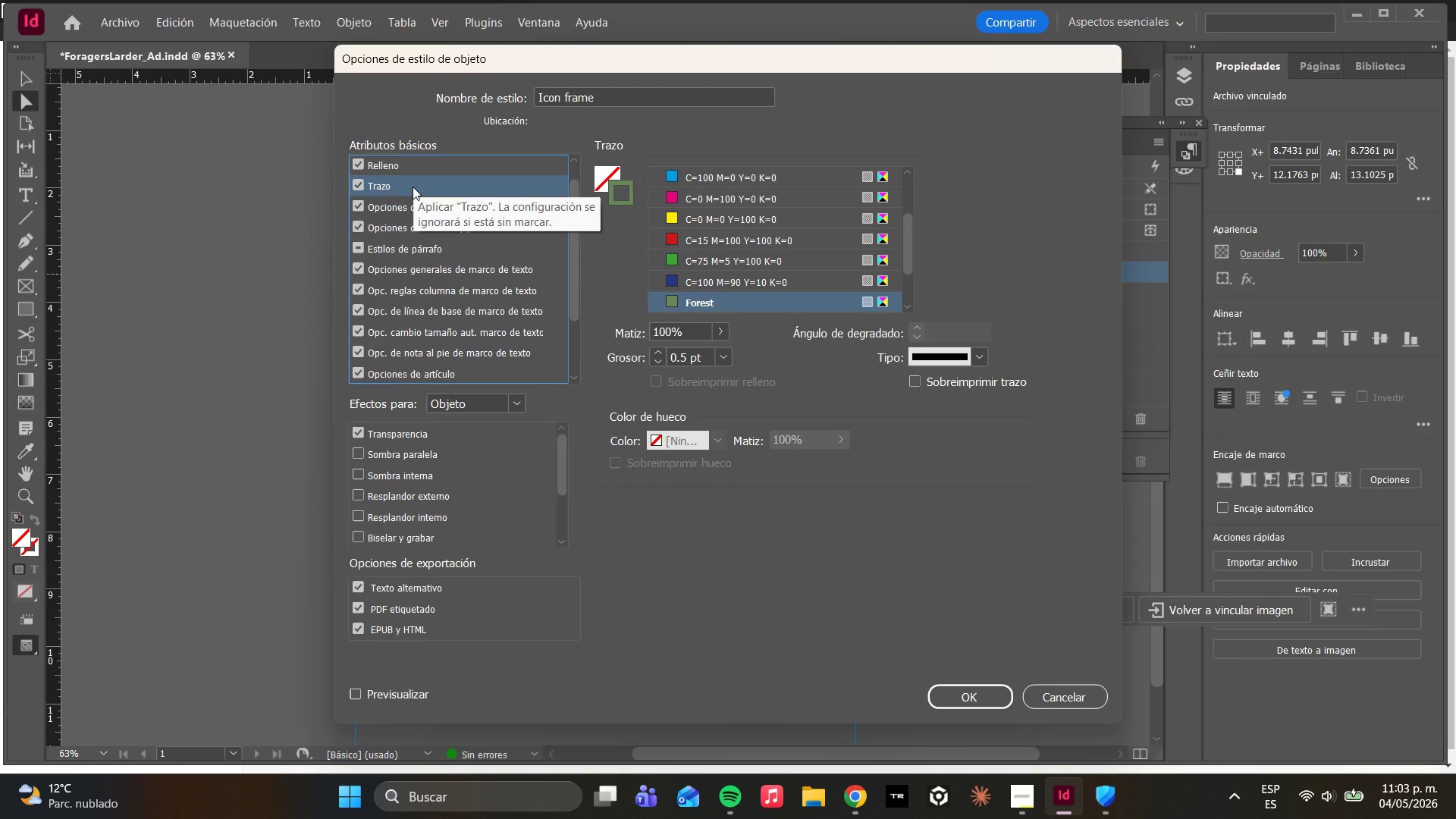 
scroll: coordinate [752, 206], scroll_direction: up, amount: 5.0
 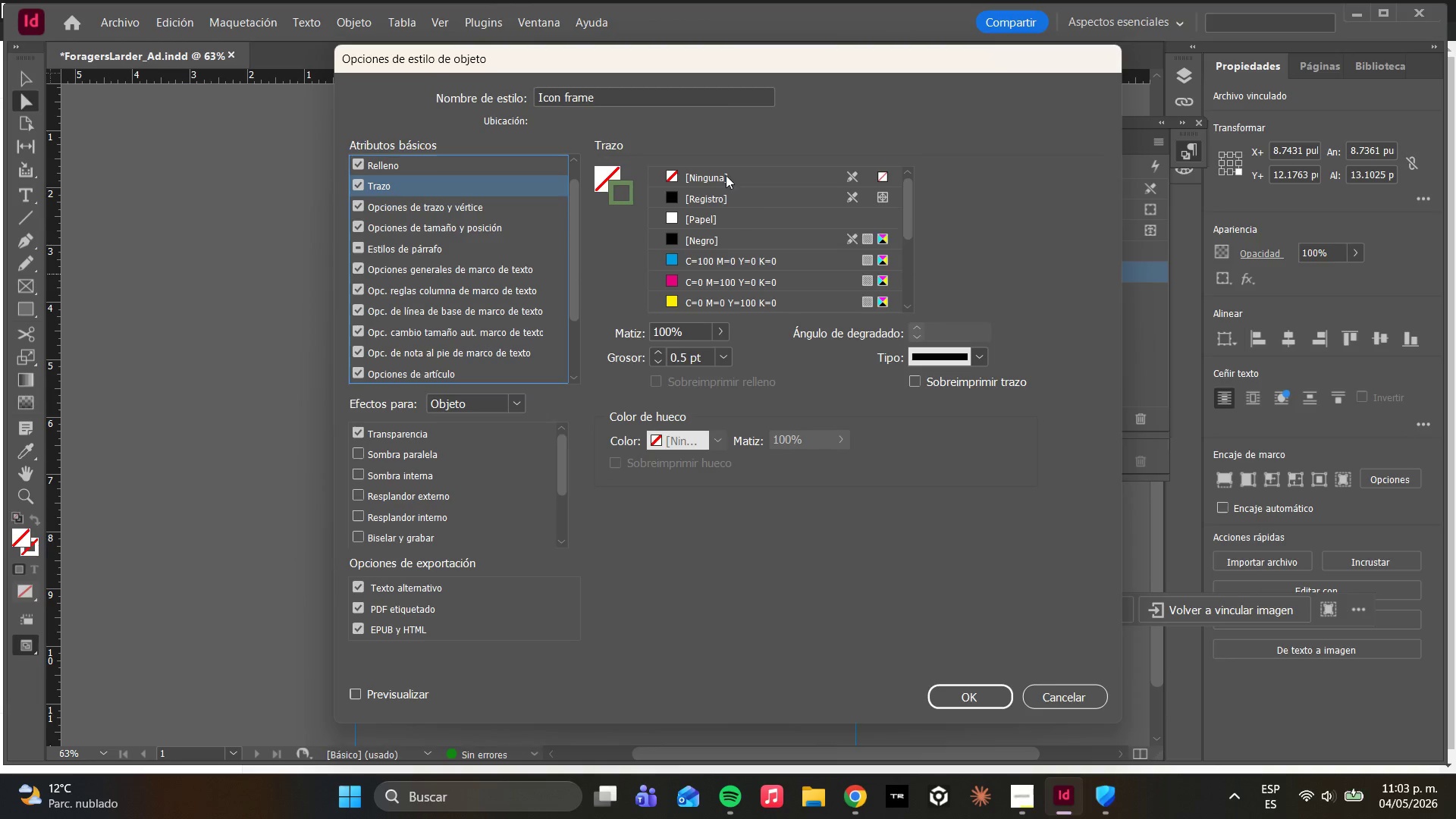 
left_click([722, 174])
 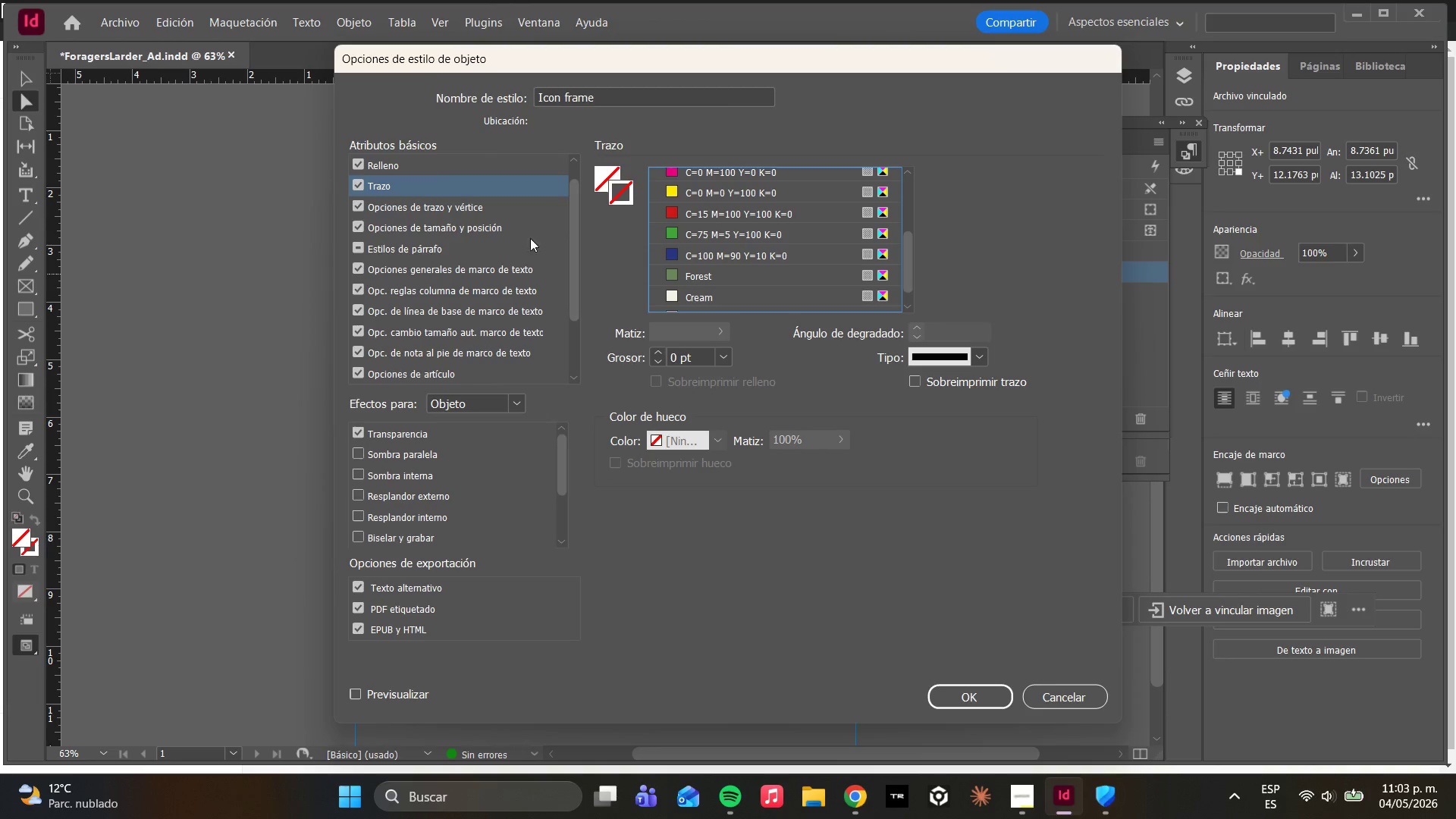 
left_click([435, 220])
 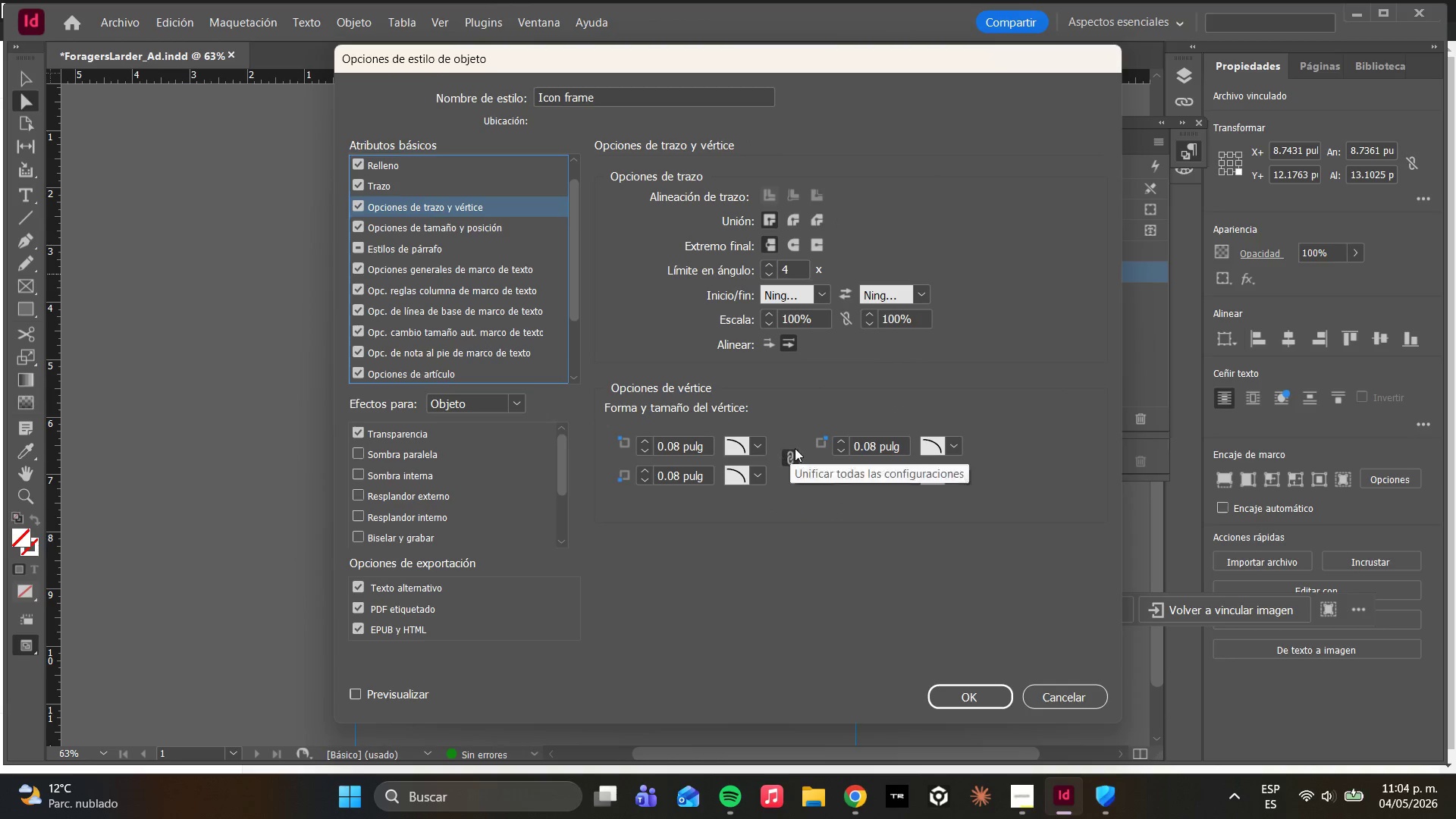 
left_click([749, 438])
 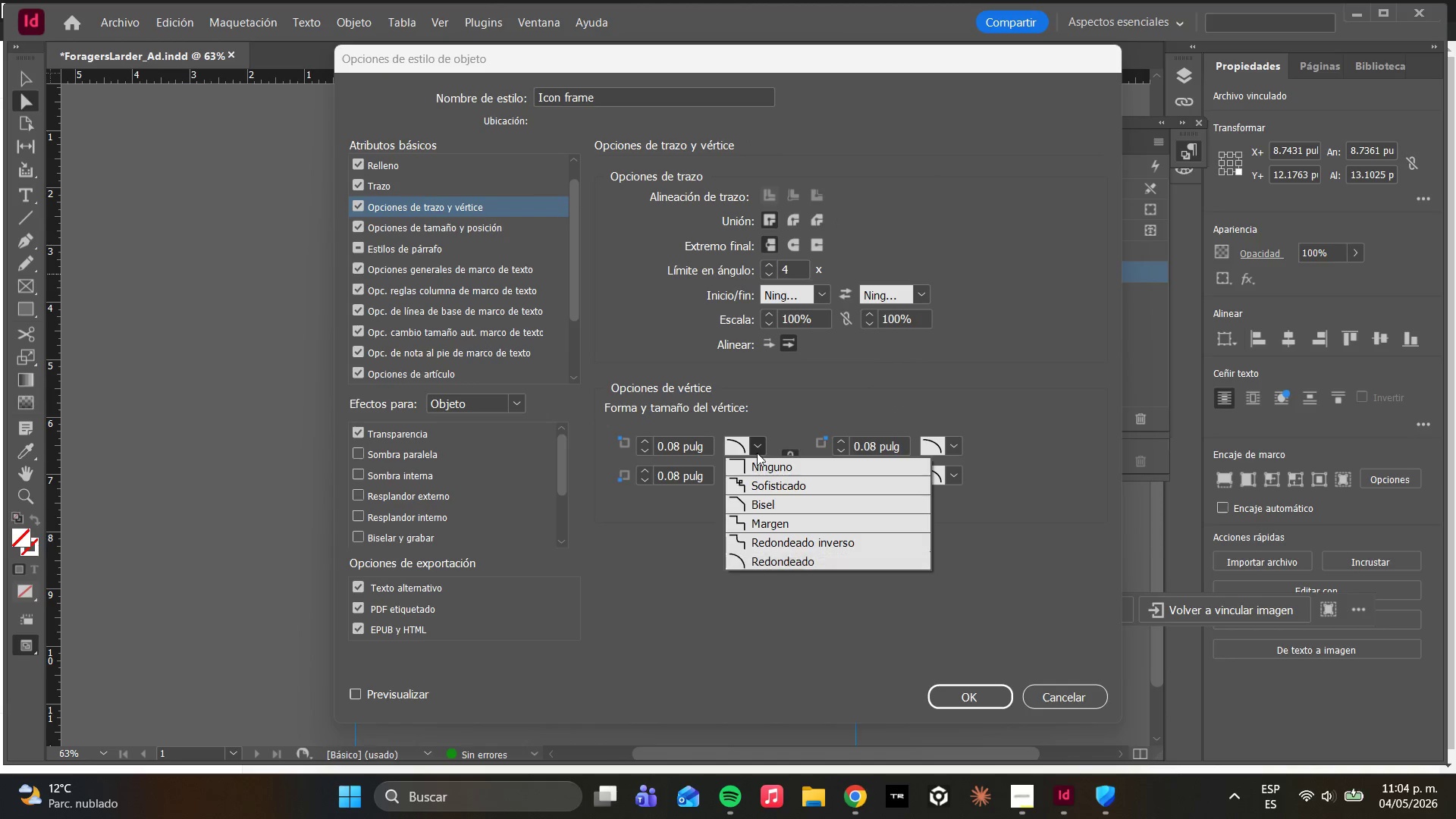 
left_click([761, 462])
 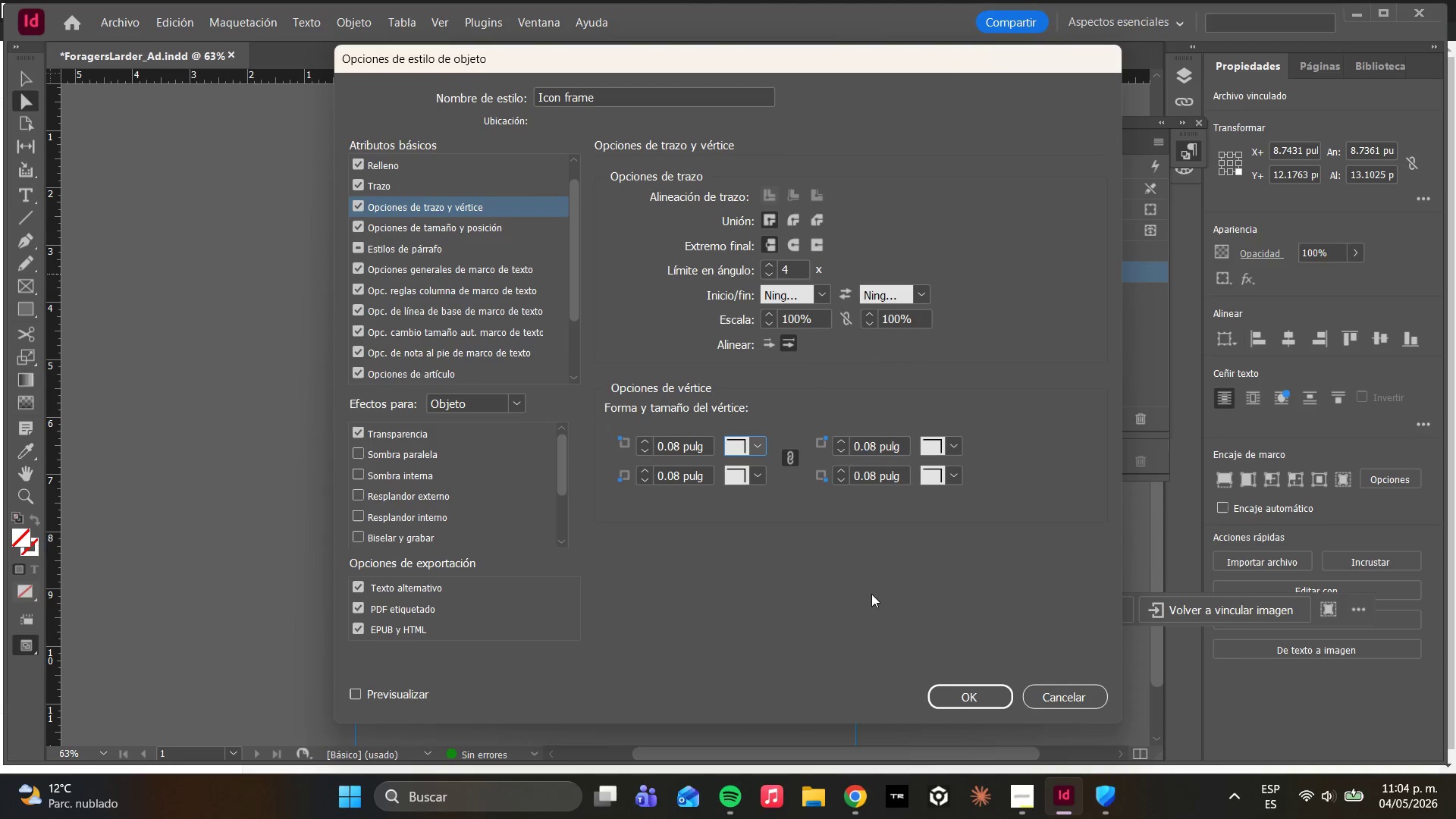 
left_click([974, 705])
 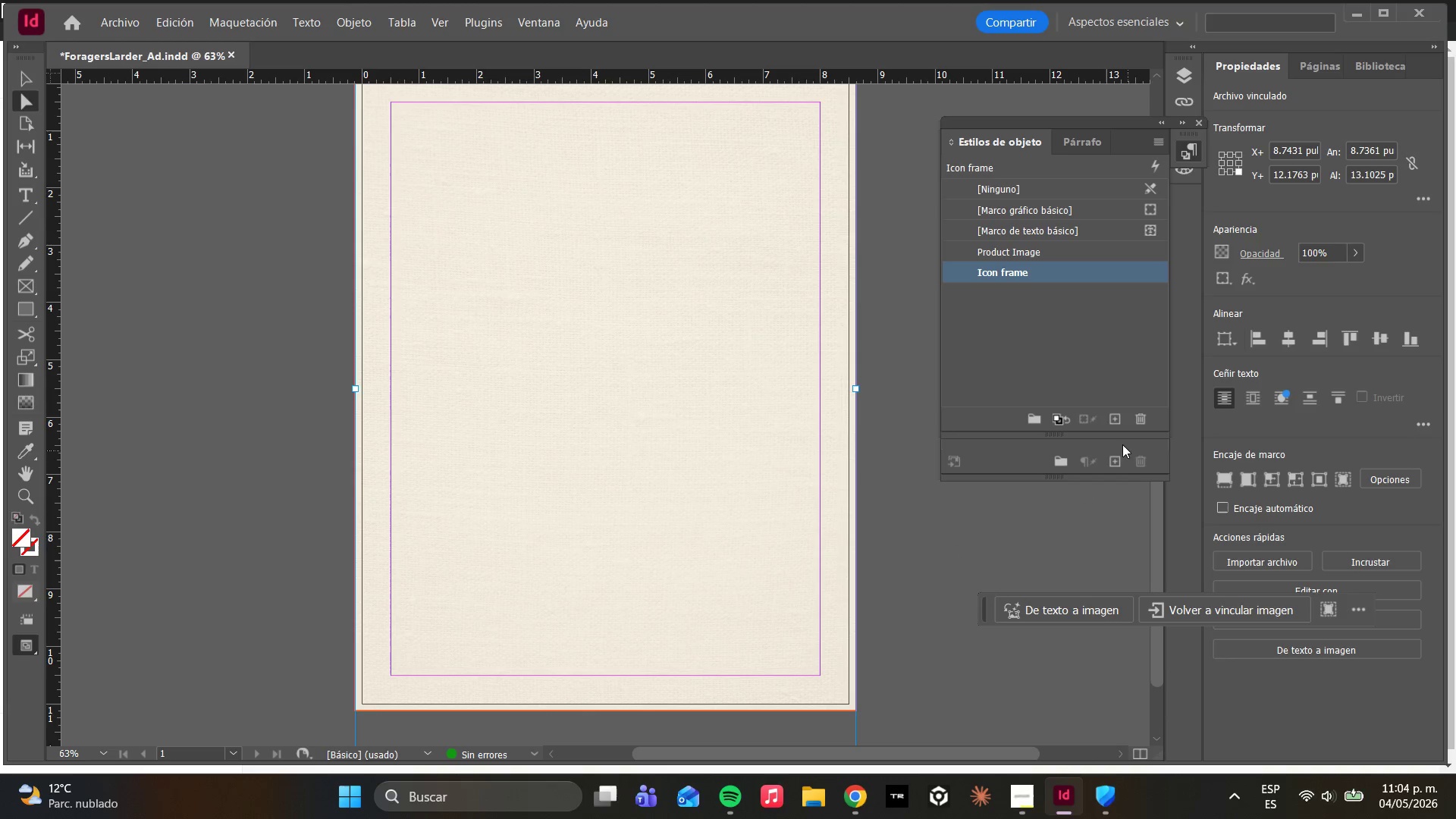 
left_click([1108, 416])
 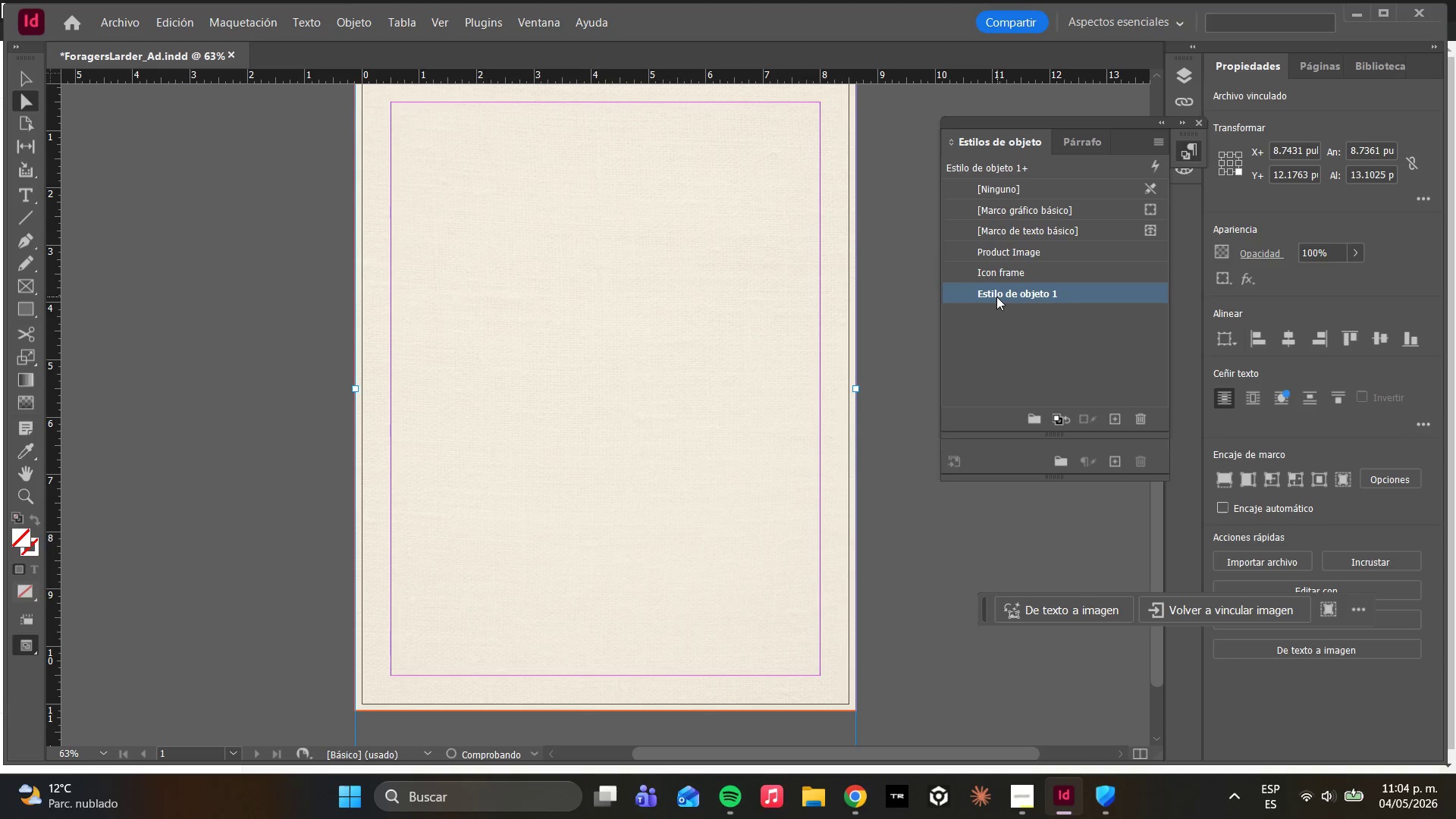 
wait(6.66)
 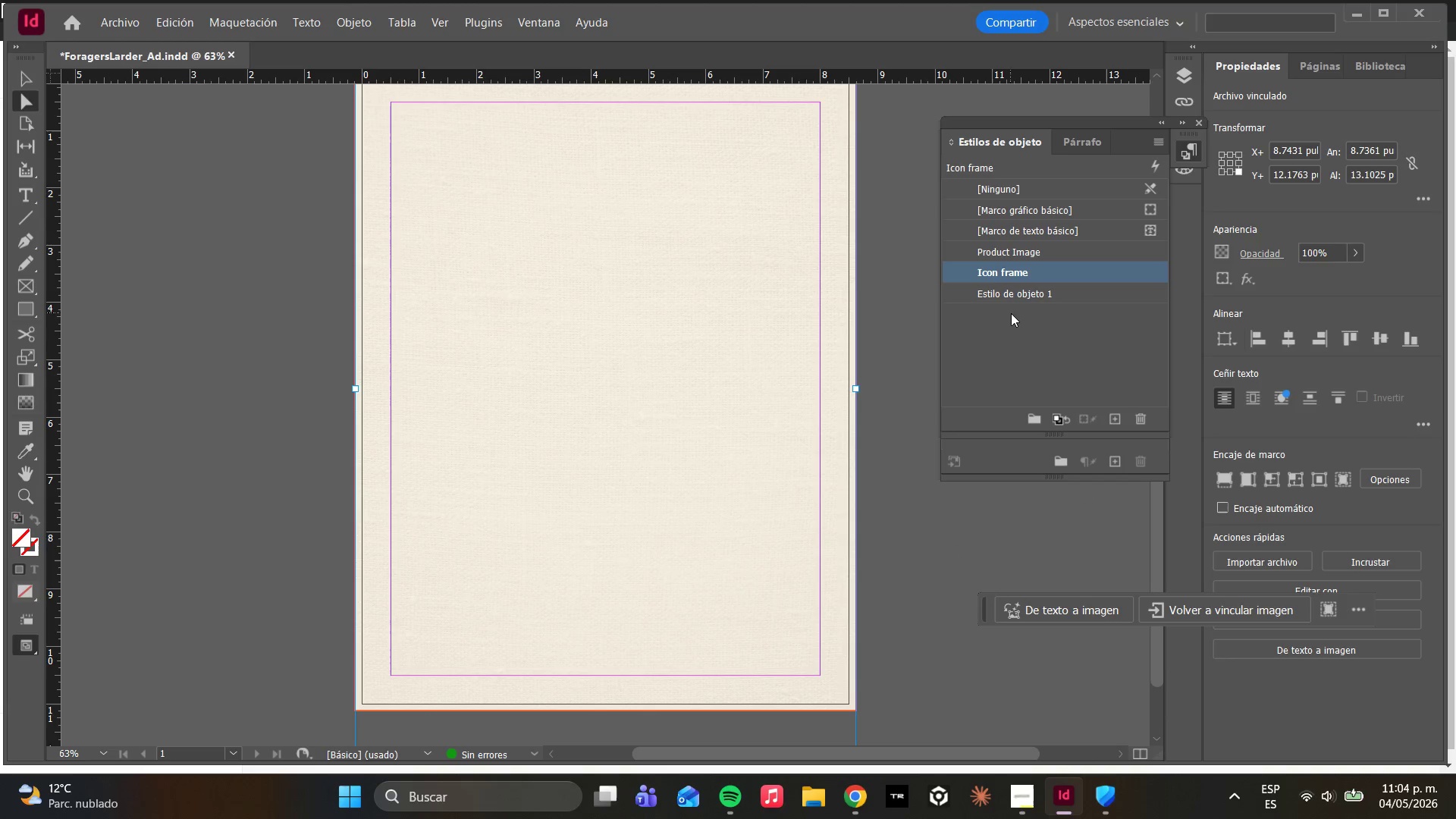 
type(CTA button)
 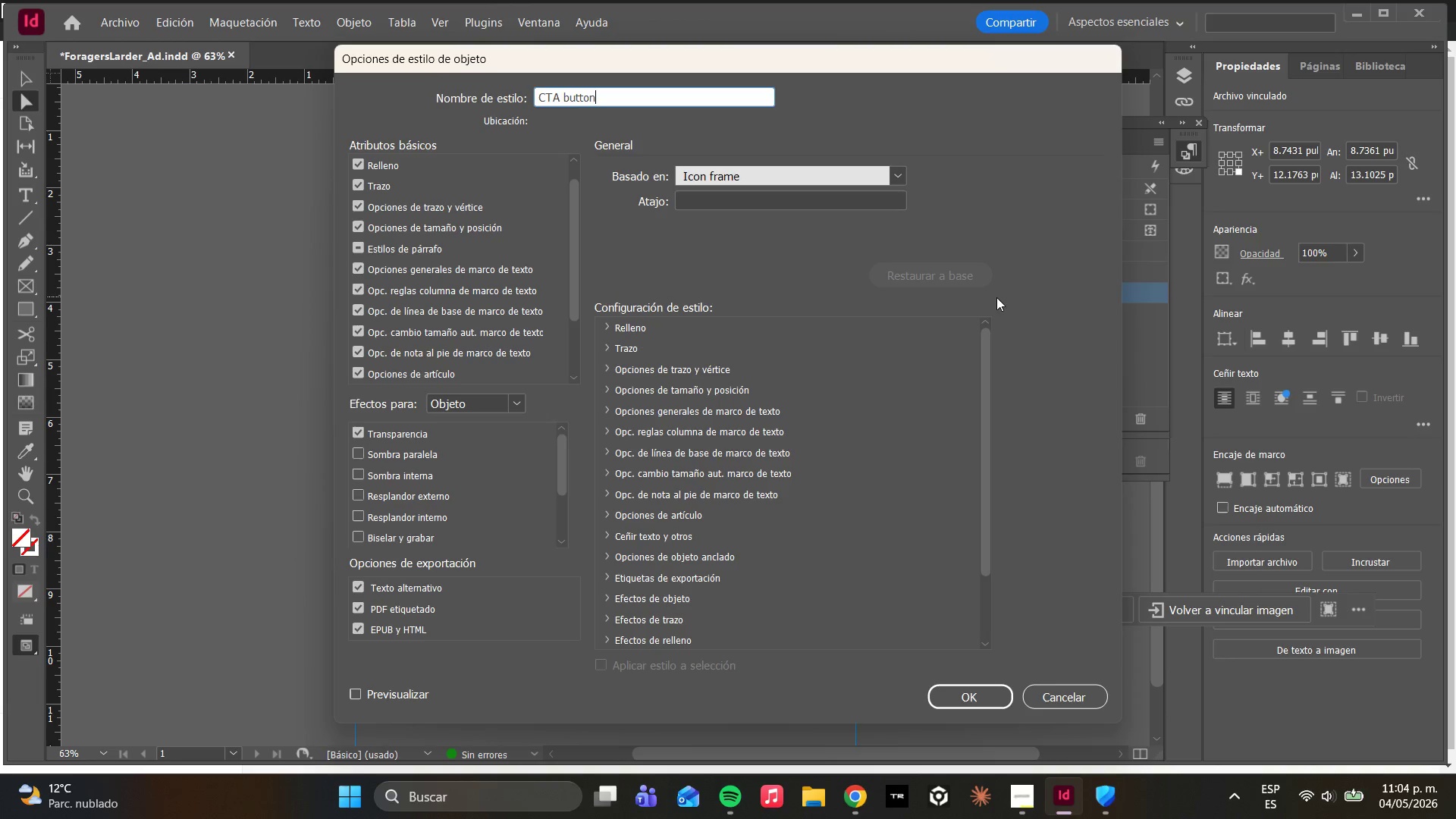 
wait(14.75)
 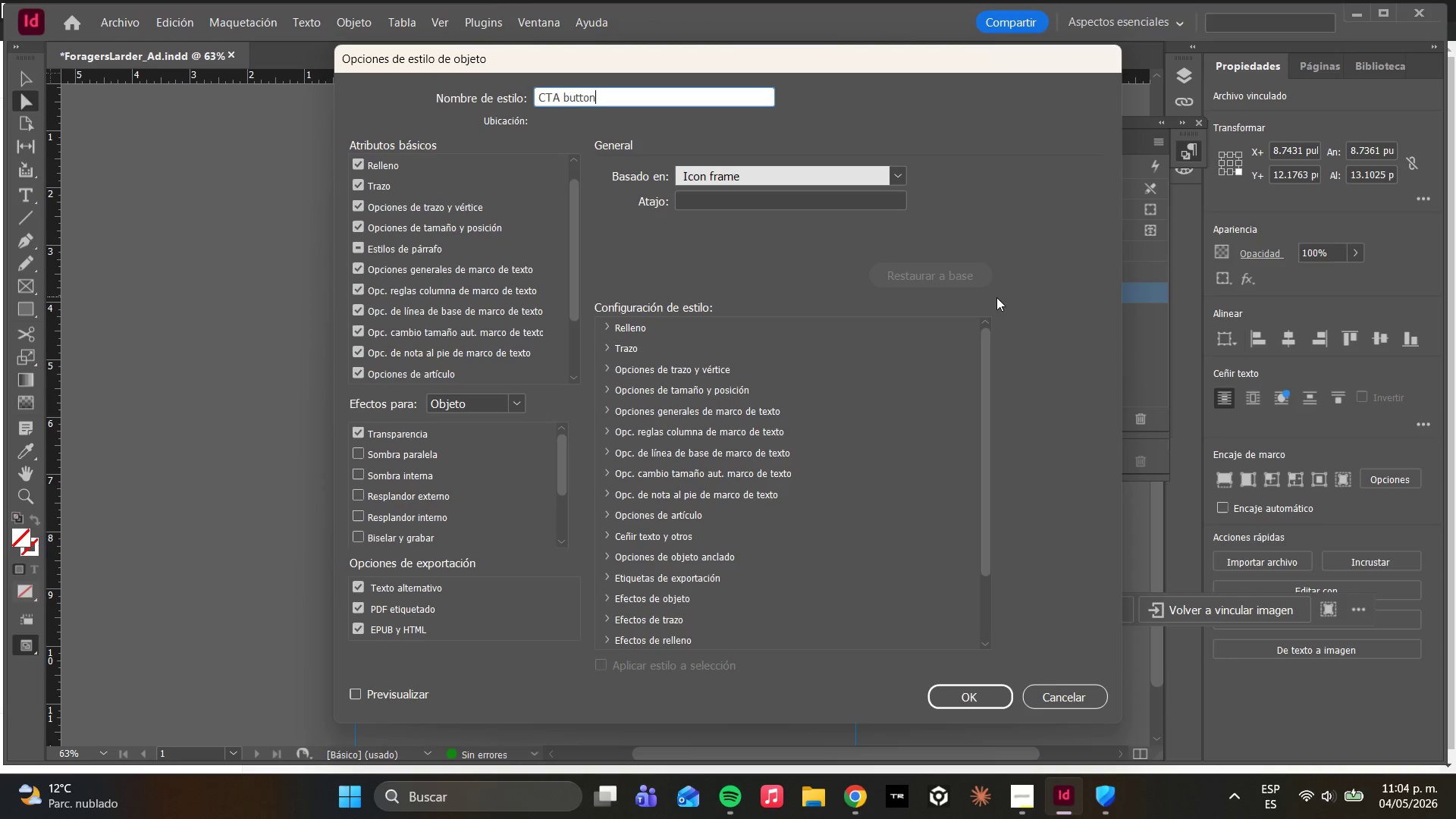 
left_click([415, 183])
 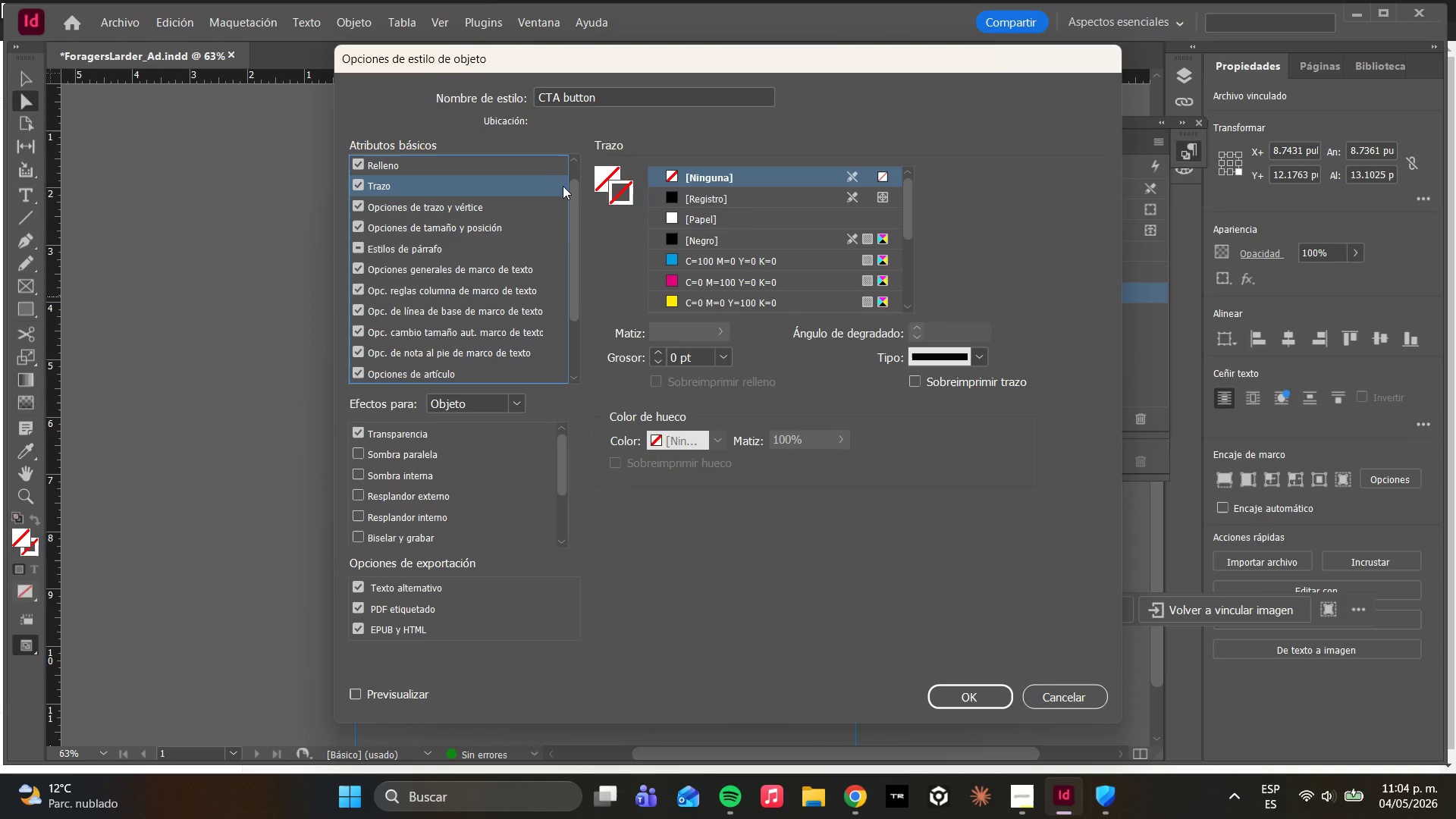 
left_click([594, 185])
 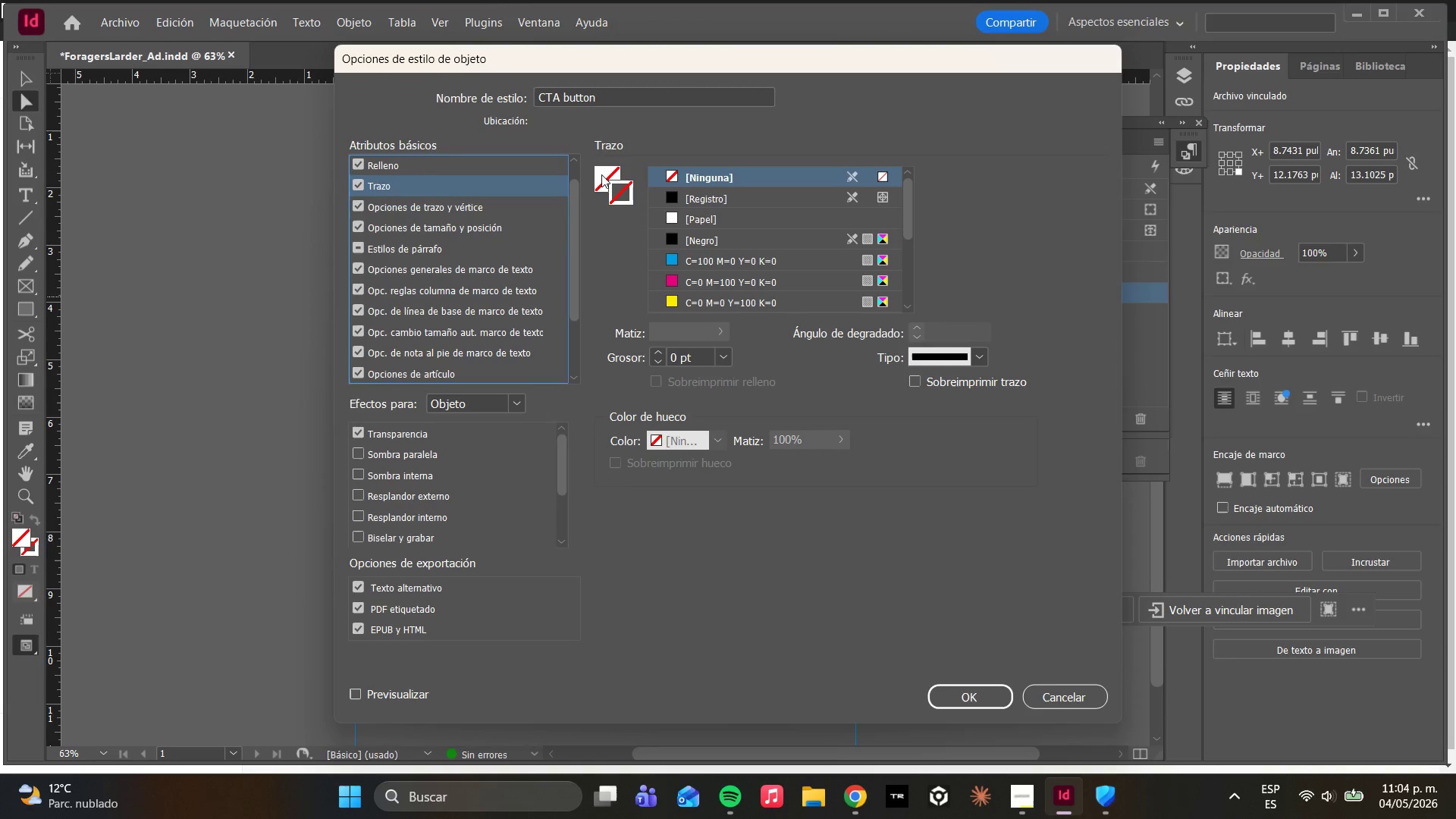 
left_click([604, 173])
 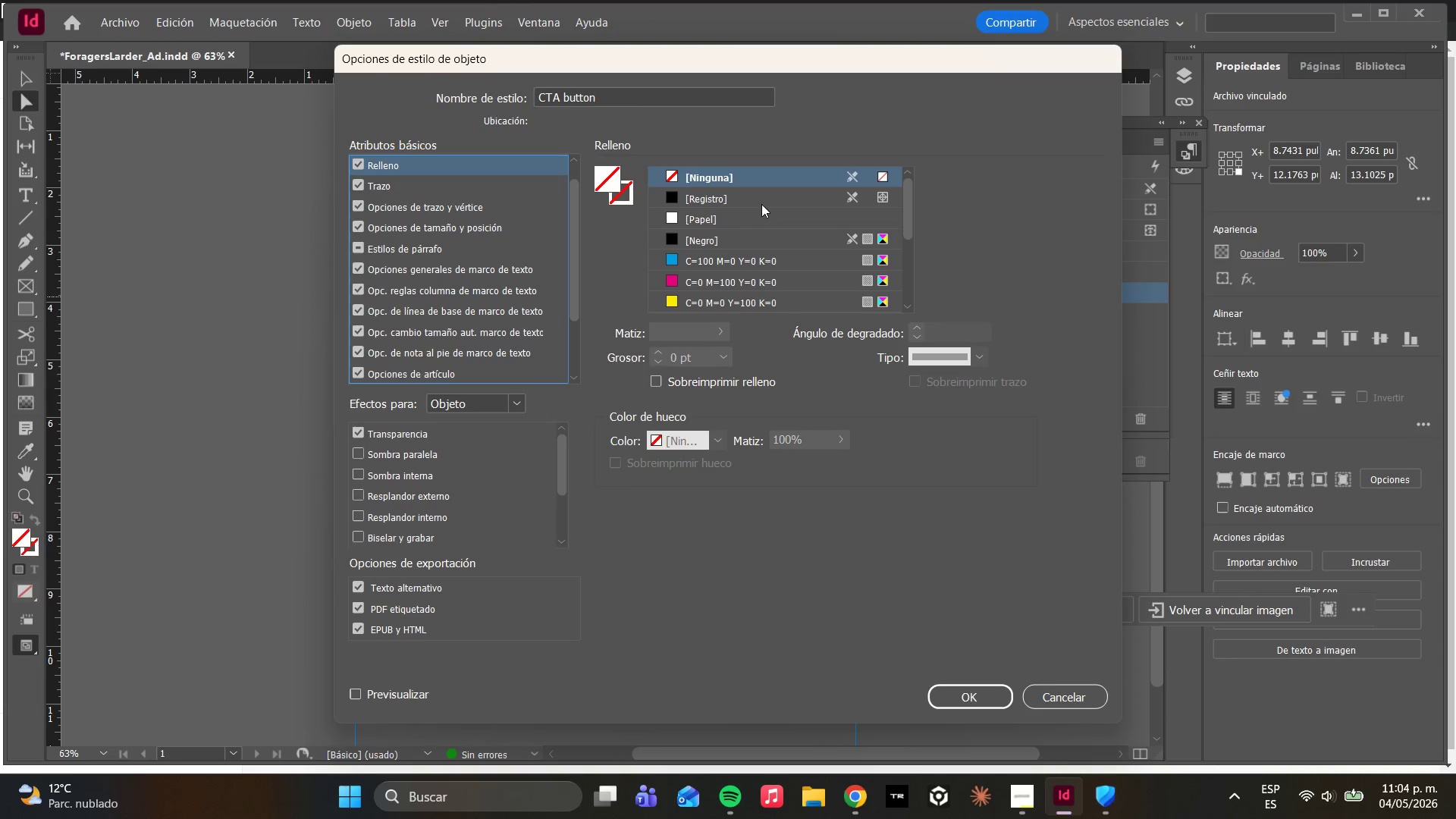 
scroll: coordinate [764, 236], scroll_direction: down, amount: 7.0
 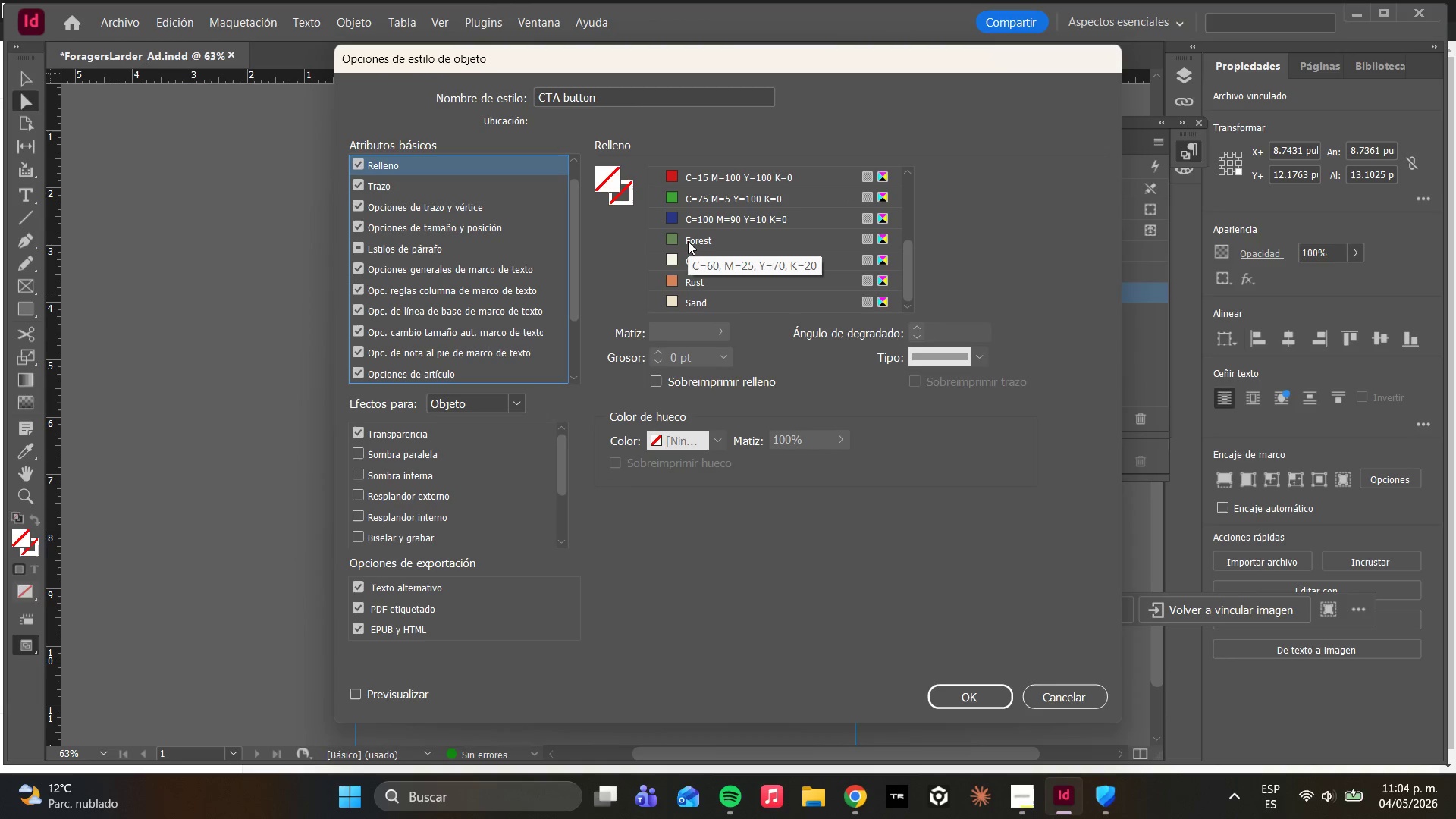 
left_click([688, 241])
 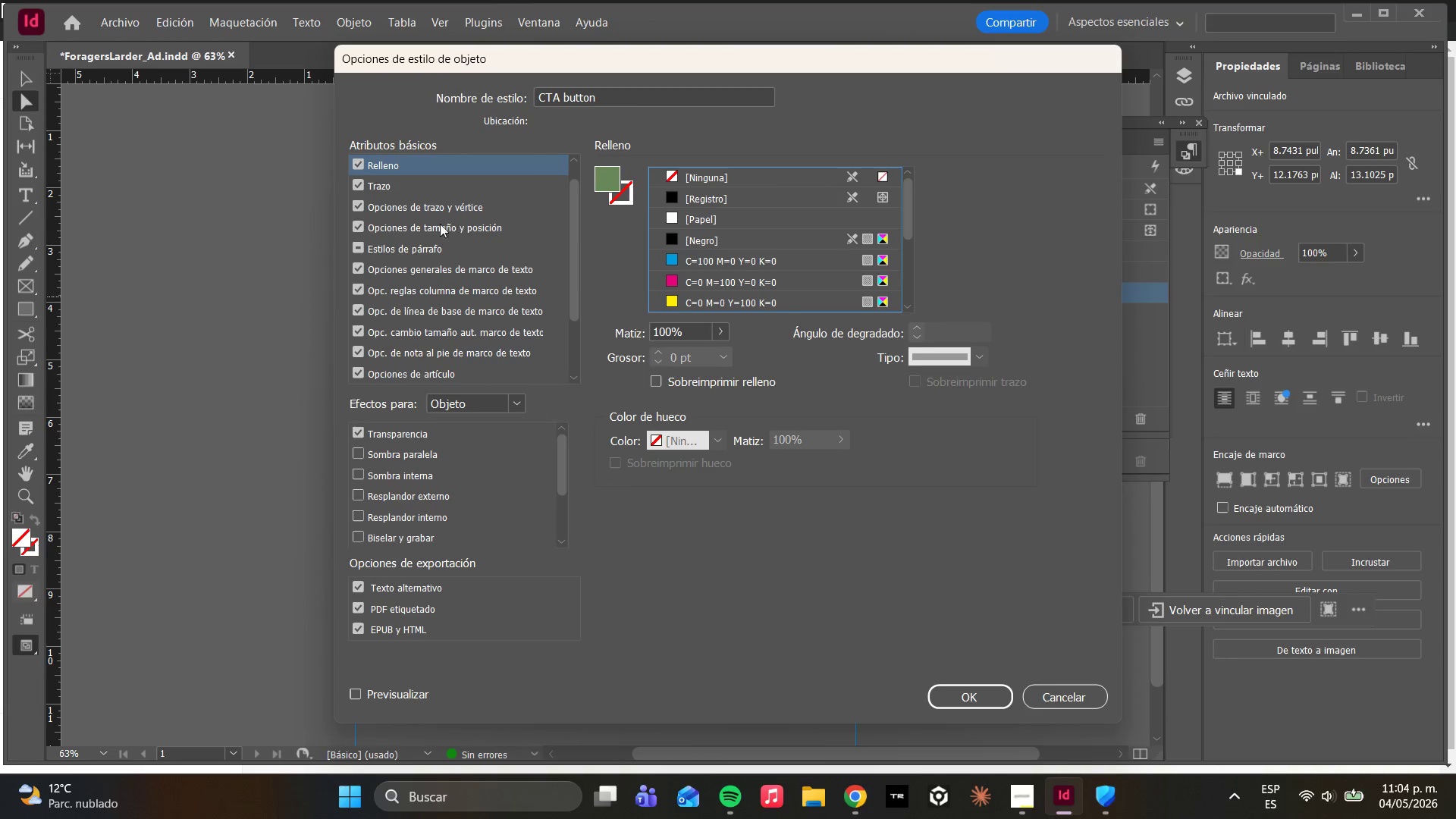 
left_click([402, 192])
 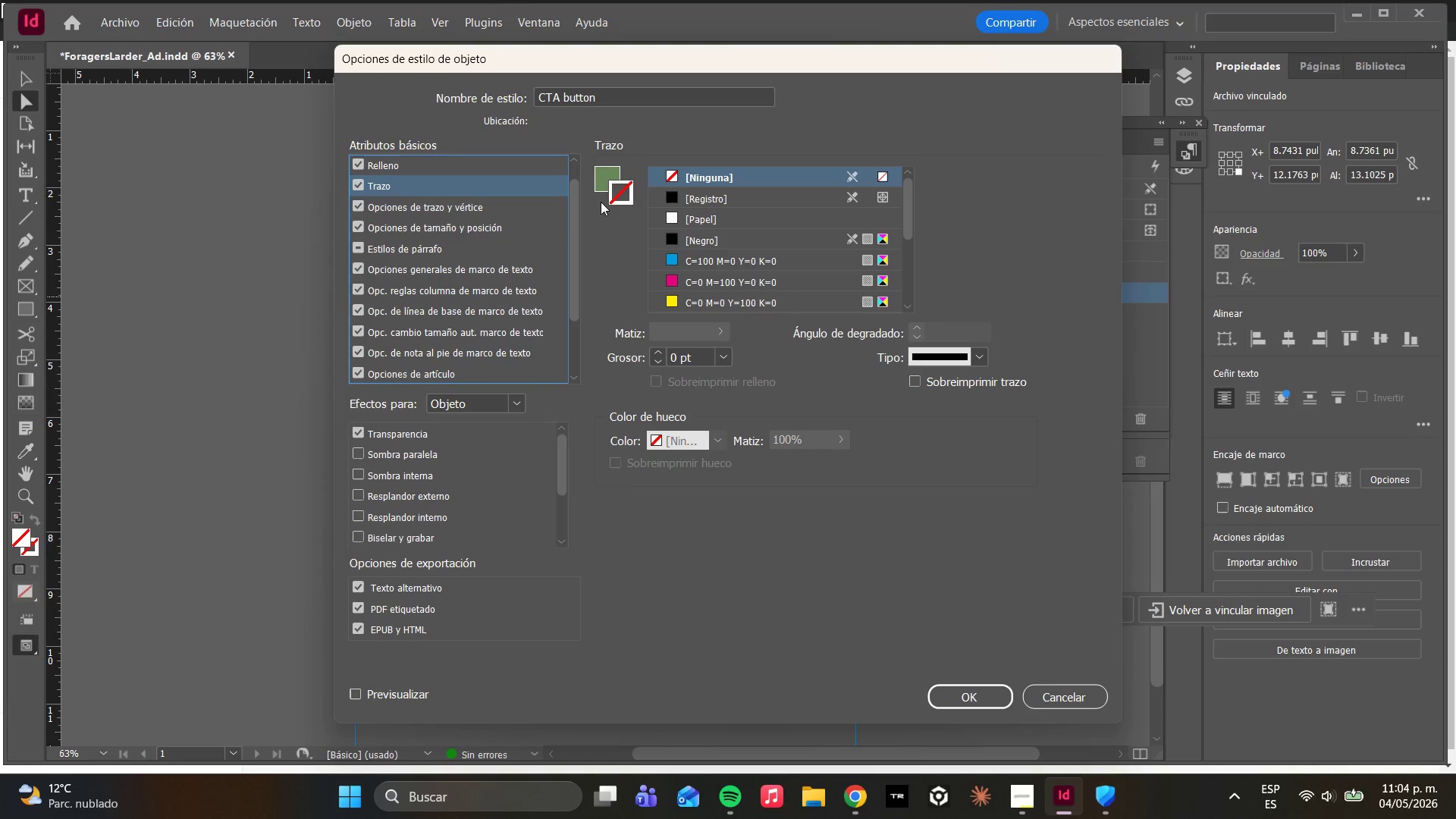 
left_click([617, 201])
 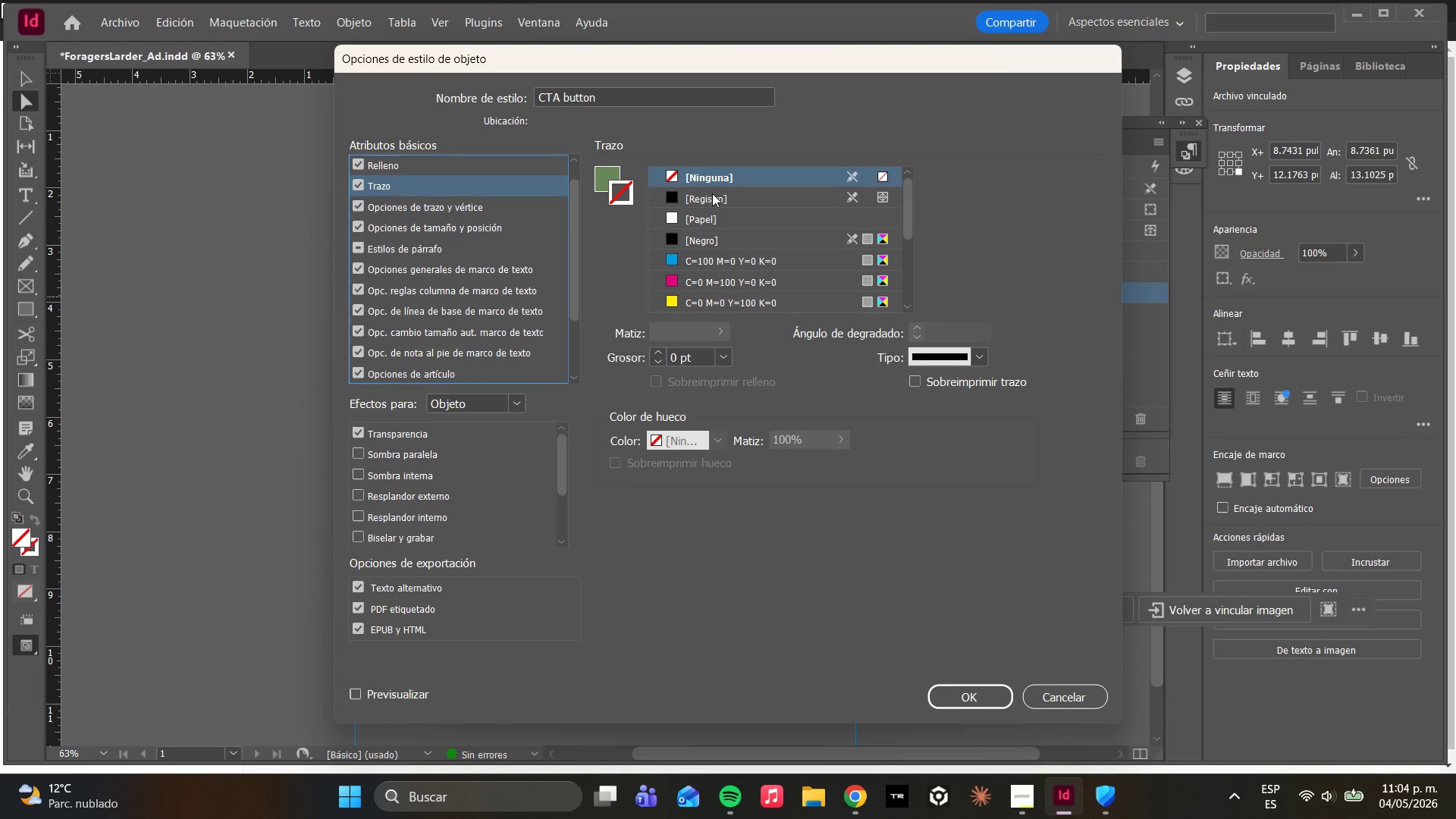 
mouse_move([566, 211])
 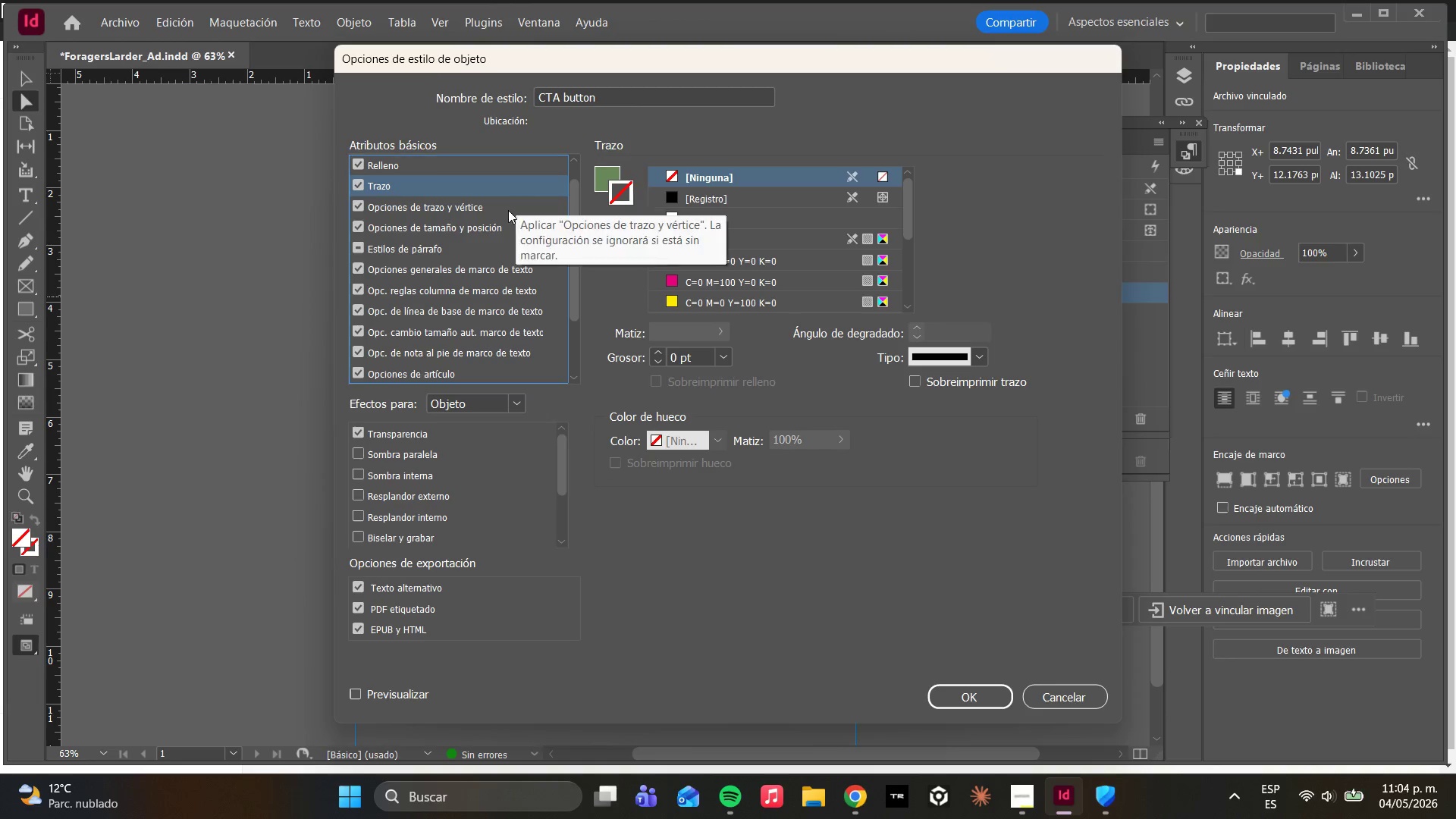 
left_click([499, 212])
 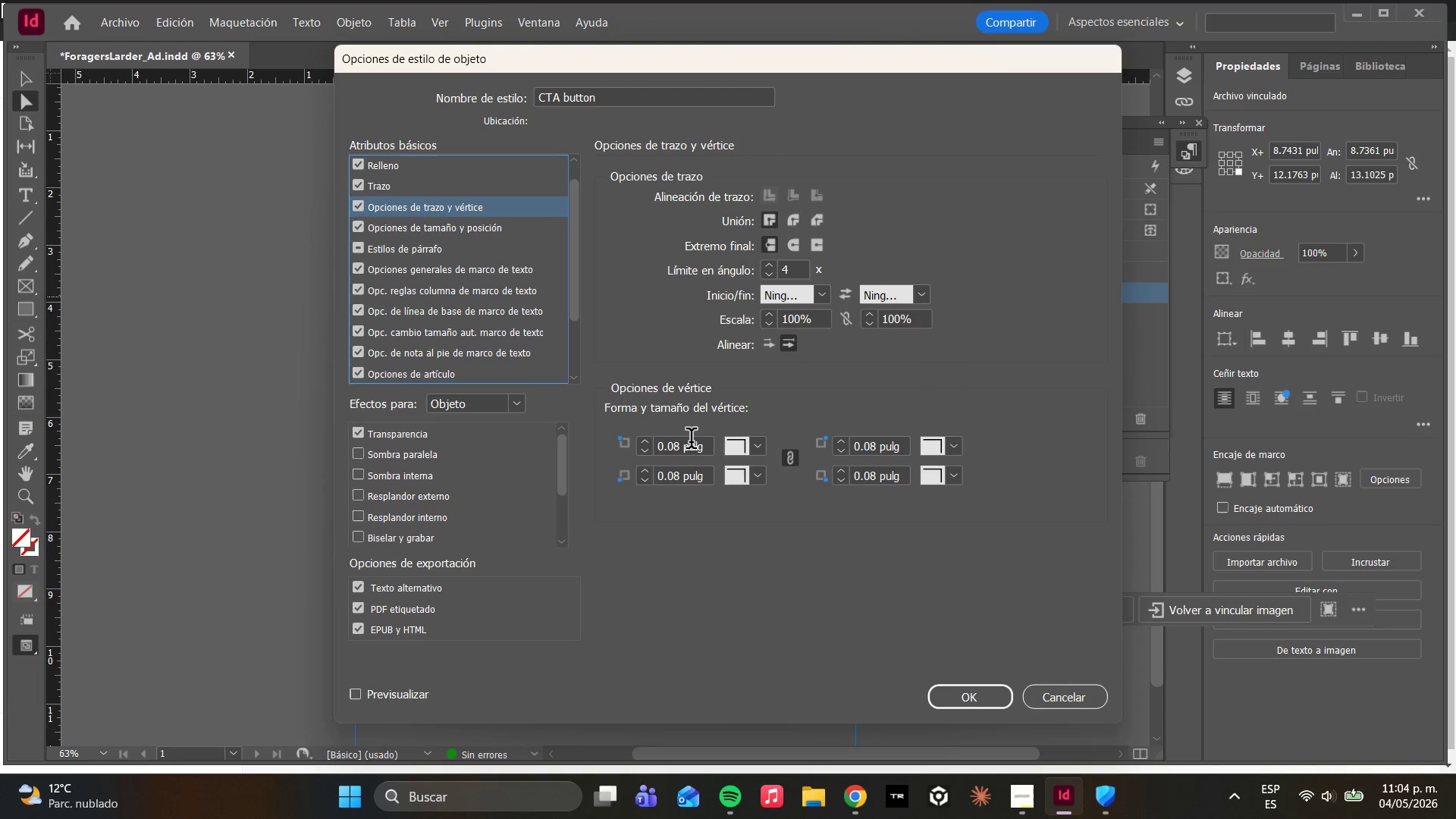 
left_click_drag(start_coordinate=[682, 444], to_coordinate=[554, 430])
 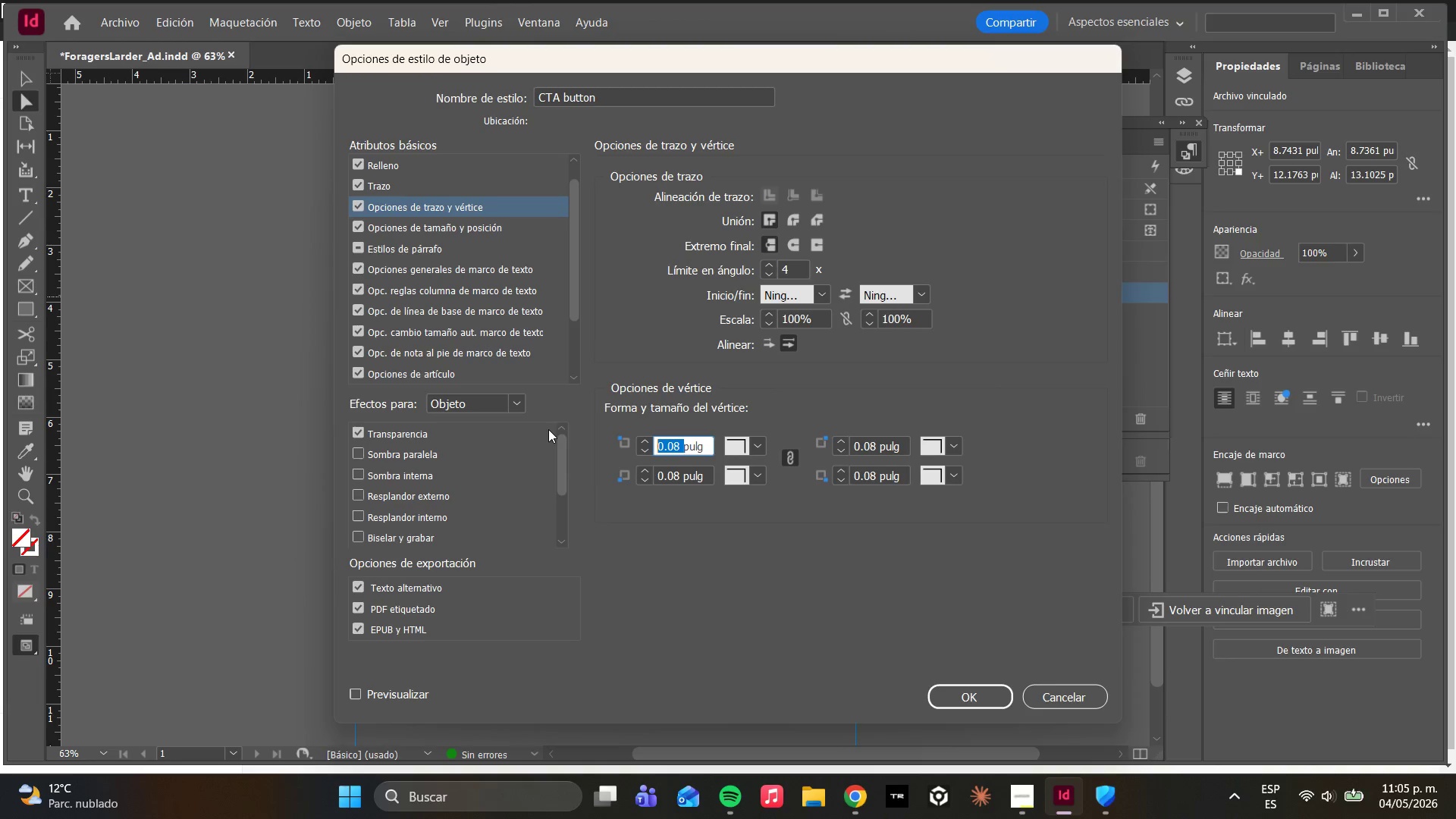 
wait(19.22)
 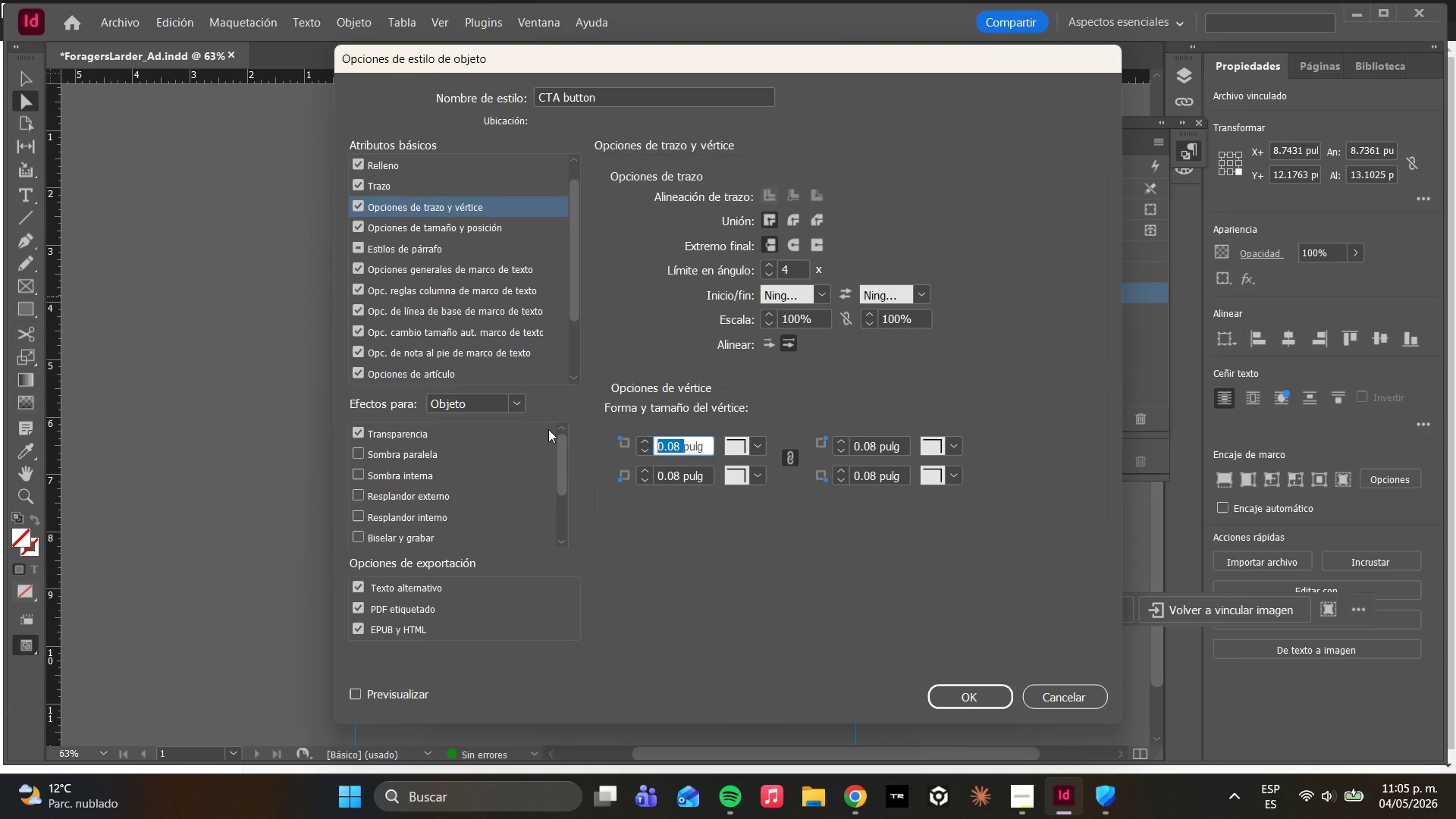 
key(0)
 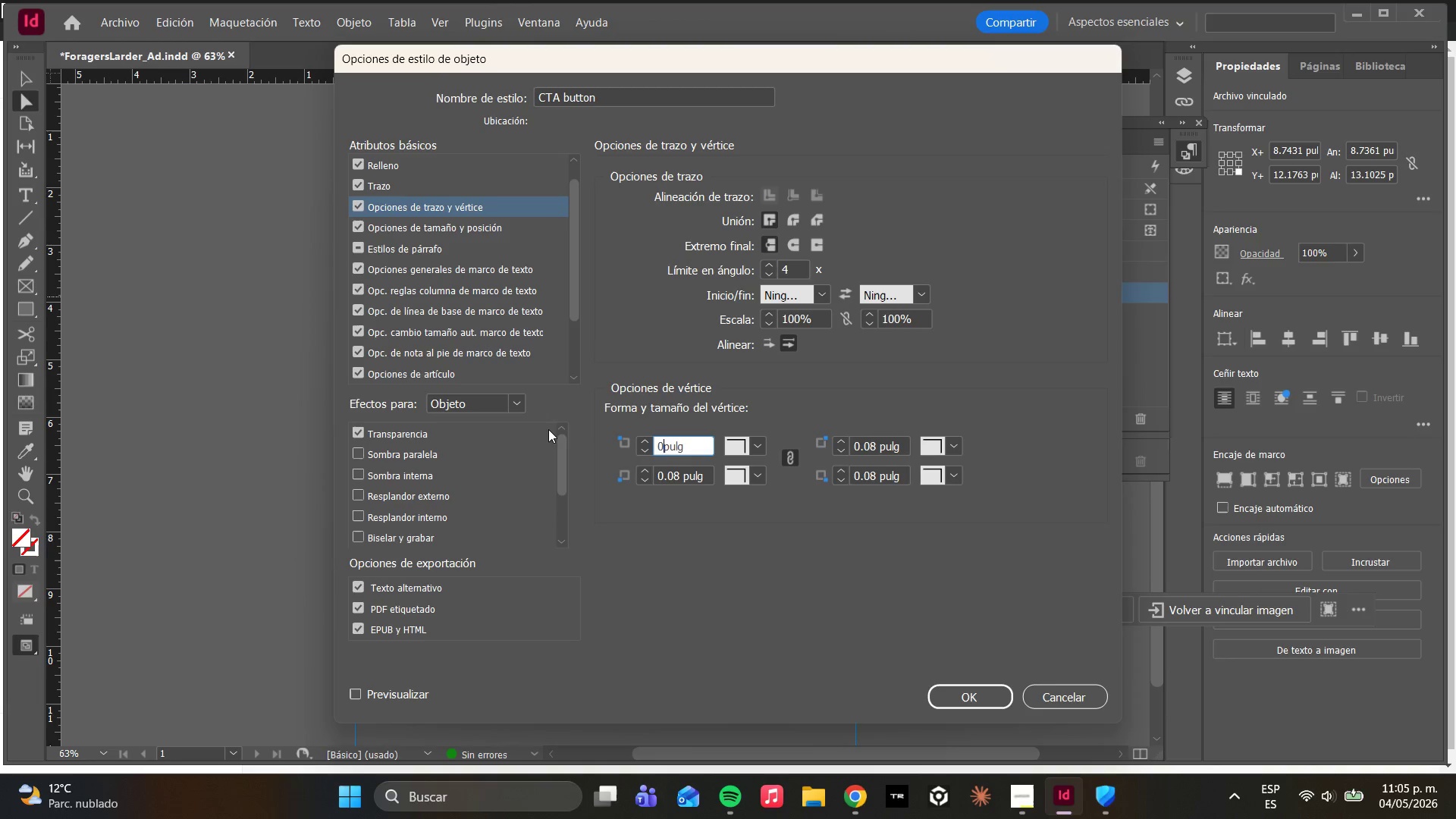 
key(Period)
 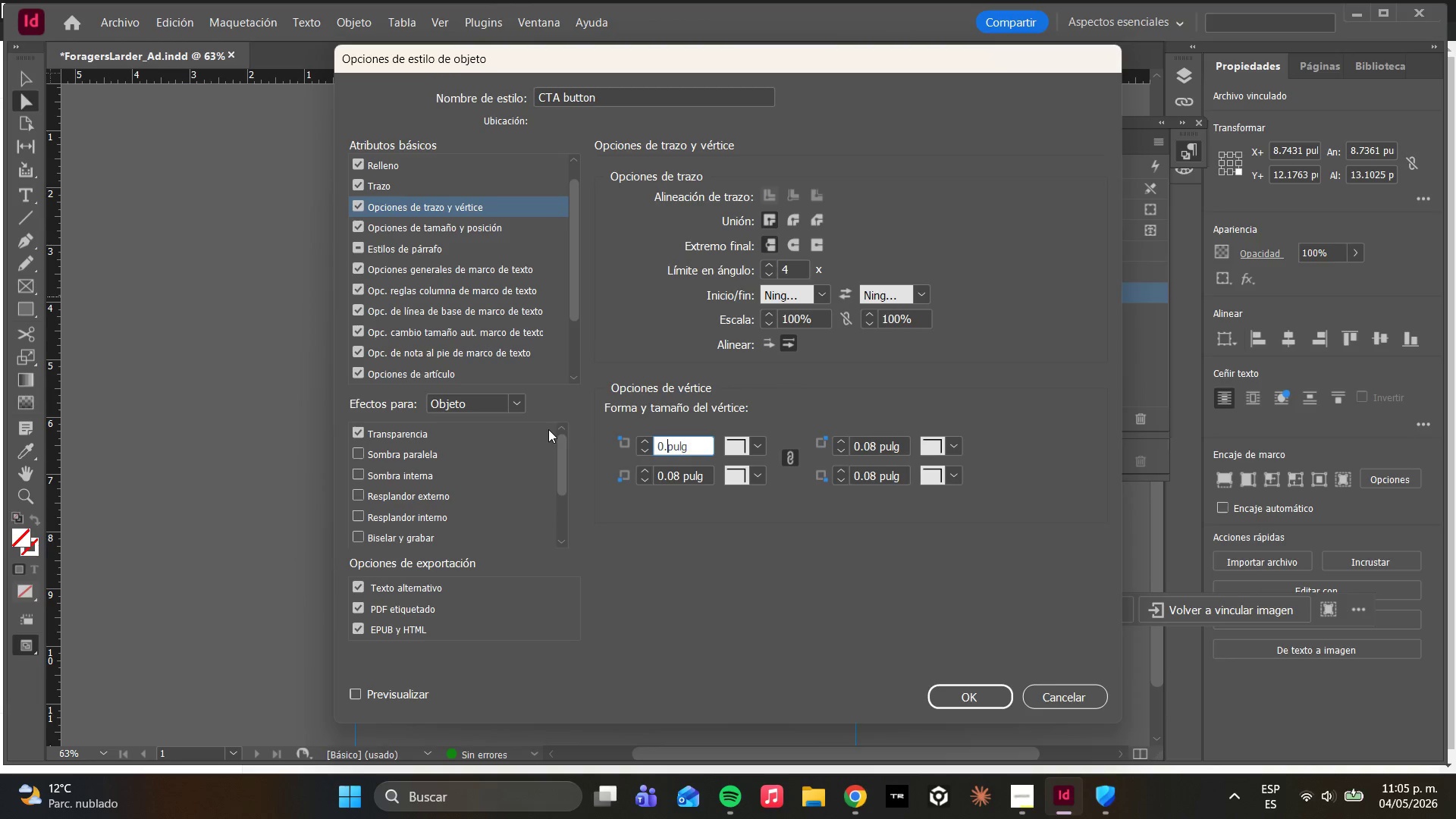 
type(15)
 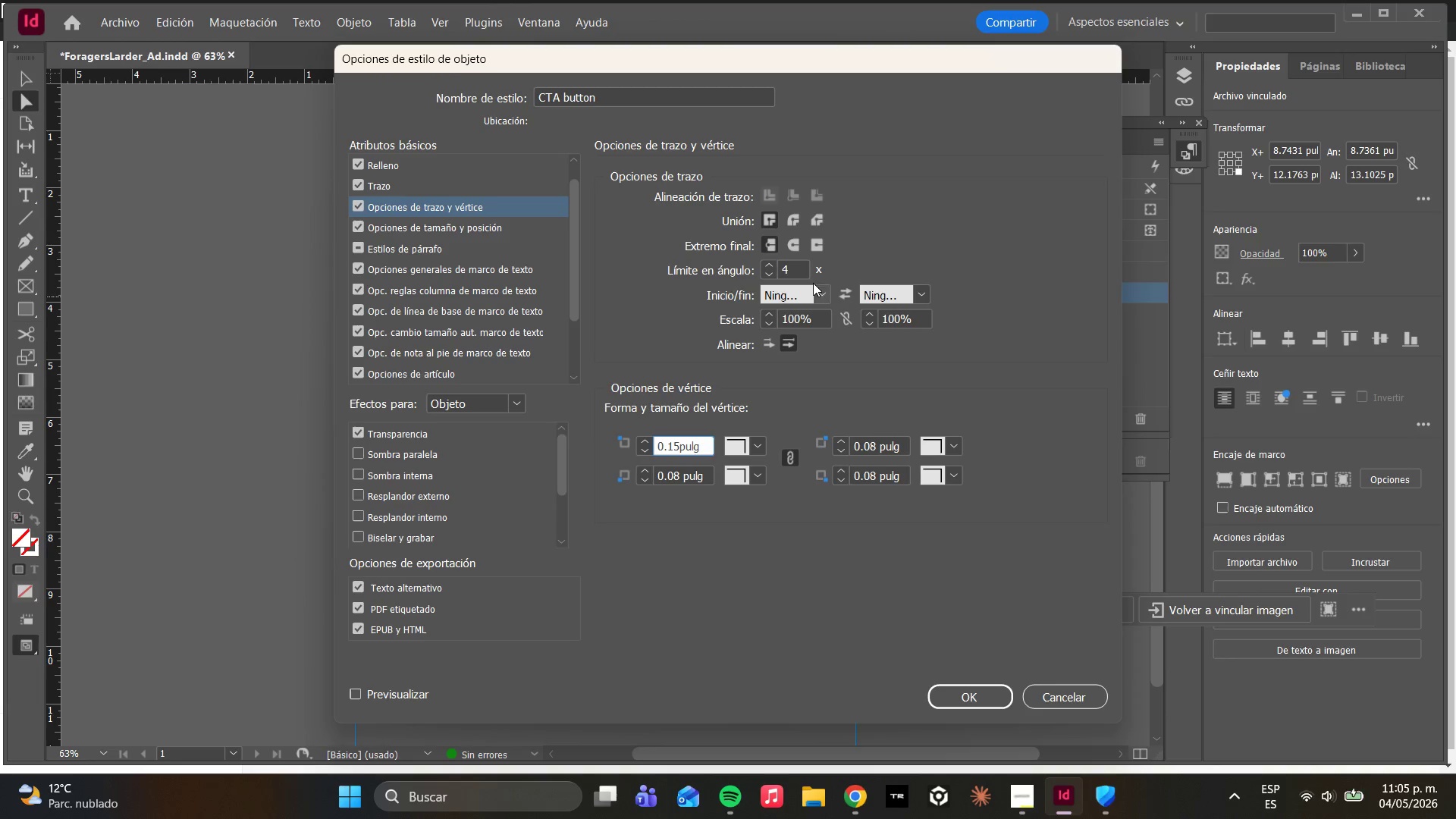 
double_click([817, 294])
 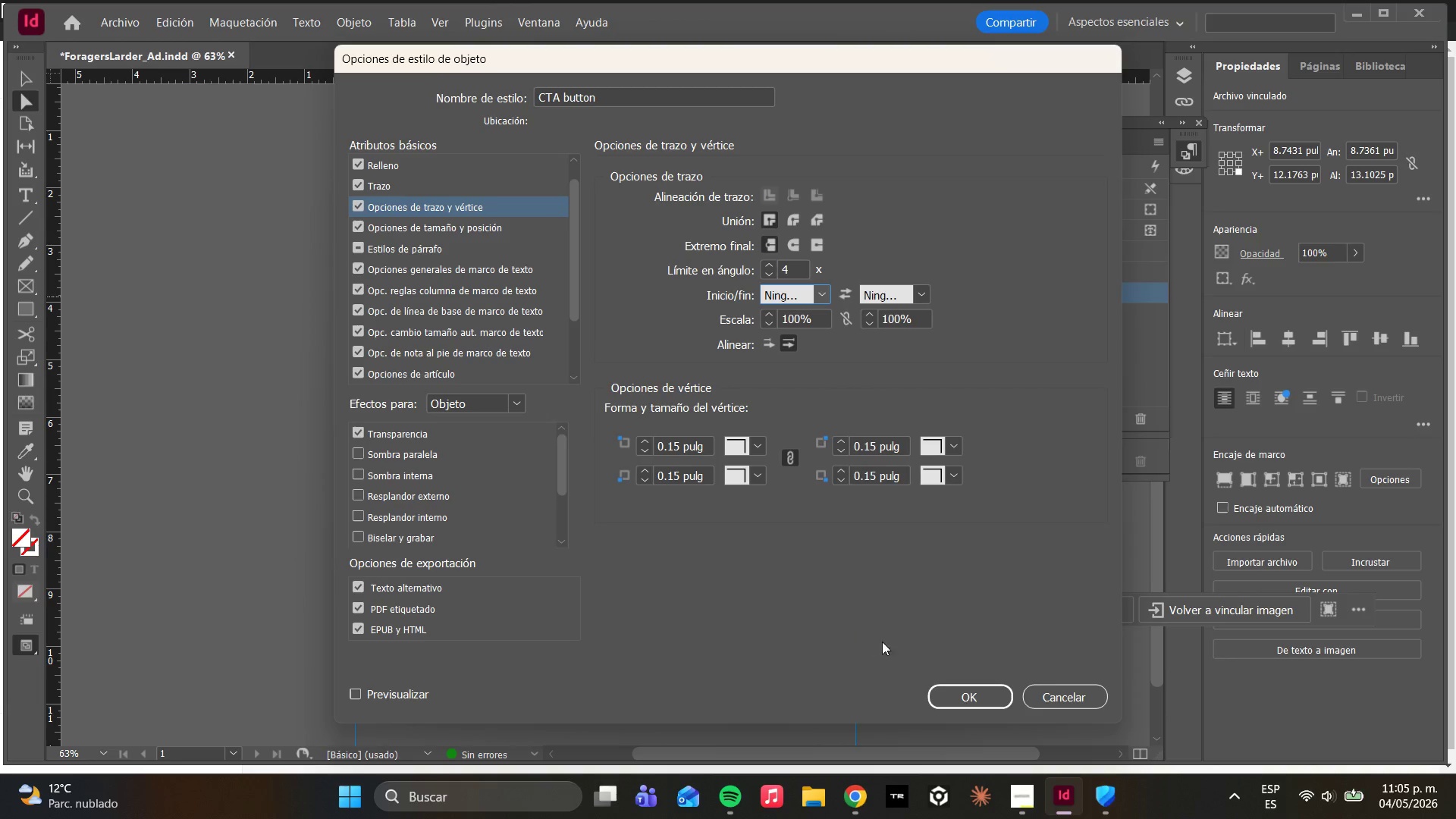 
left_click([943, 706])
 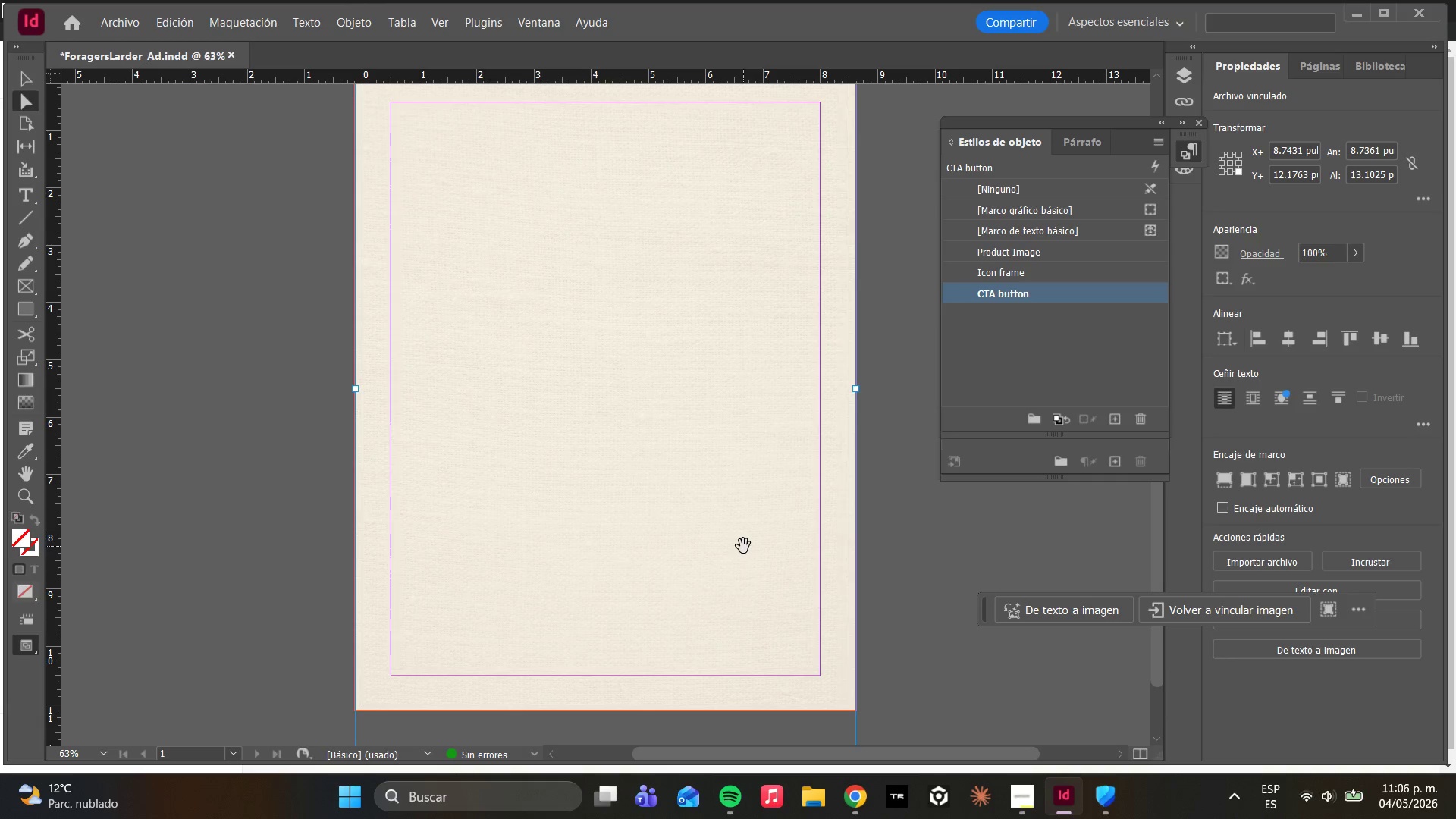 
wait(54.12)
 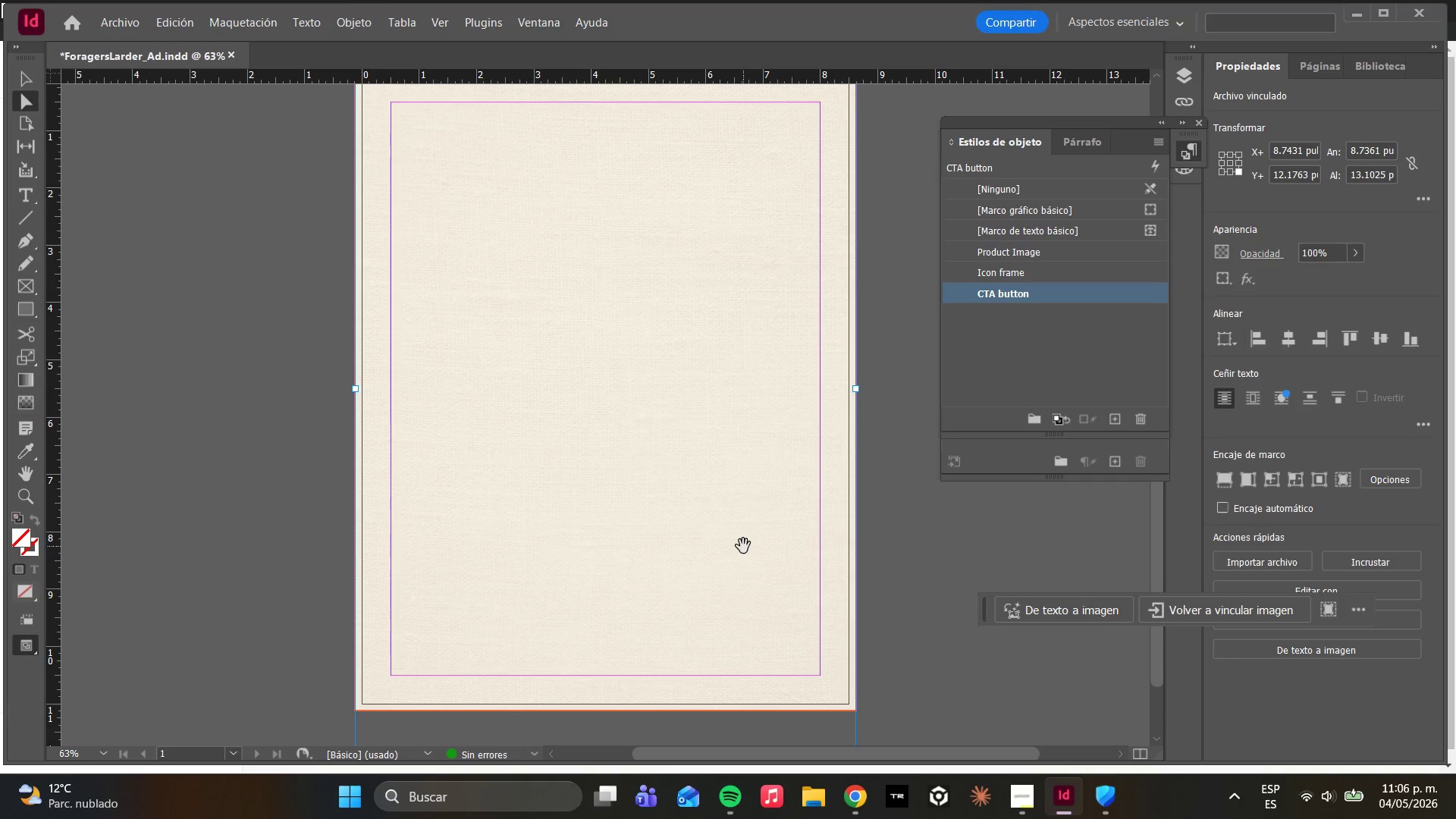 
scroll: coordinate [729, 499], scroll_direction: down, amount: 4.0
 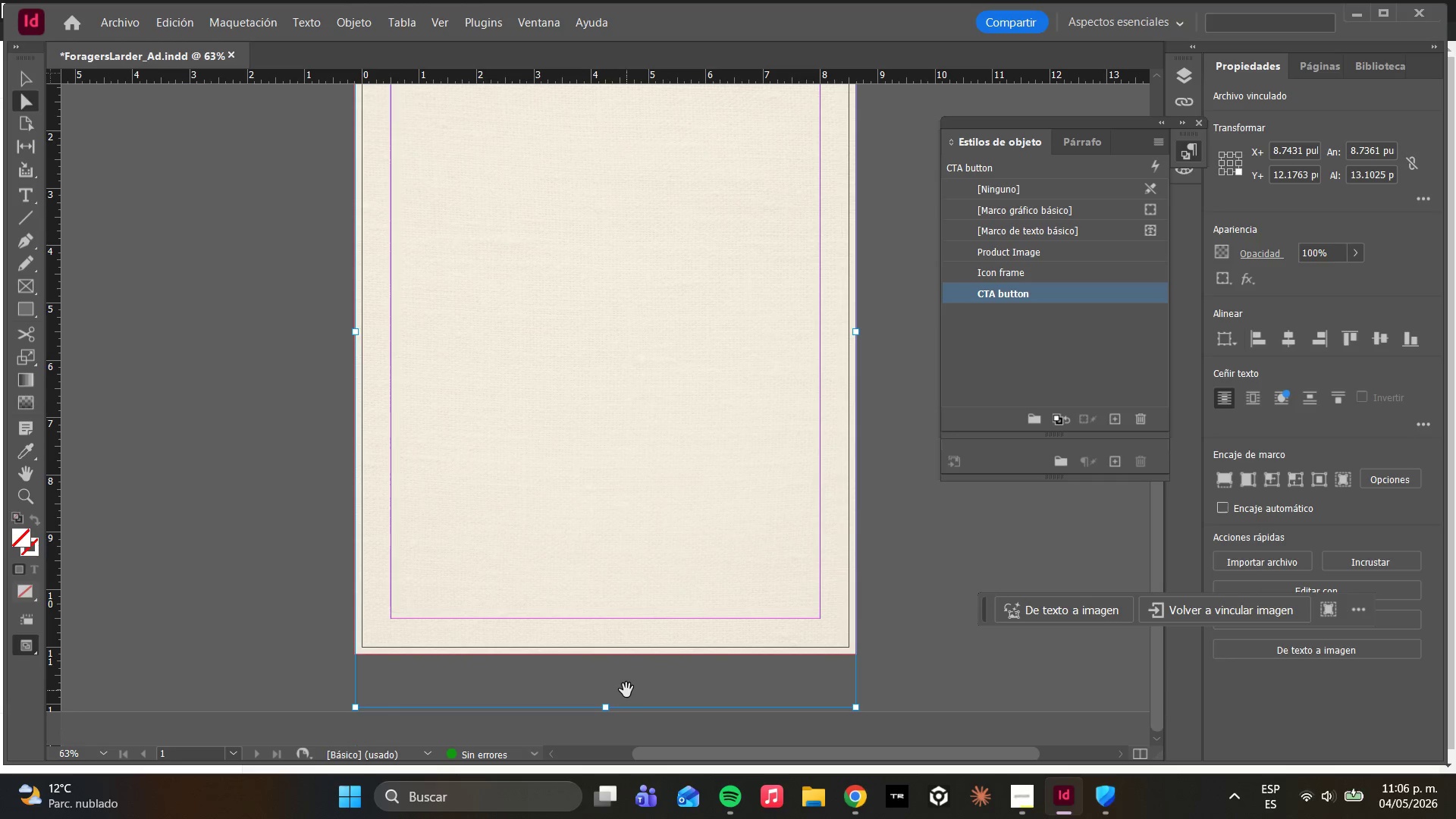 
wait(45.32)
 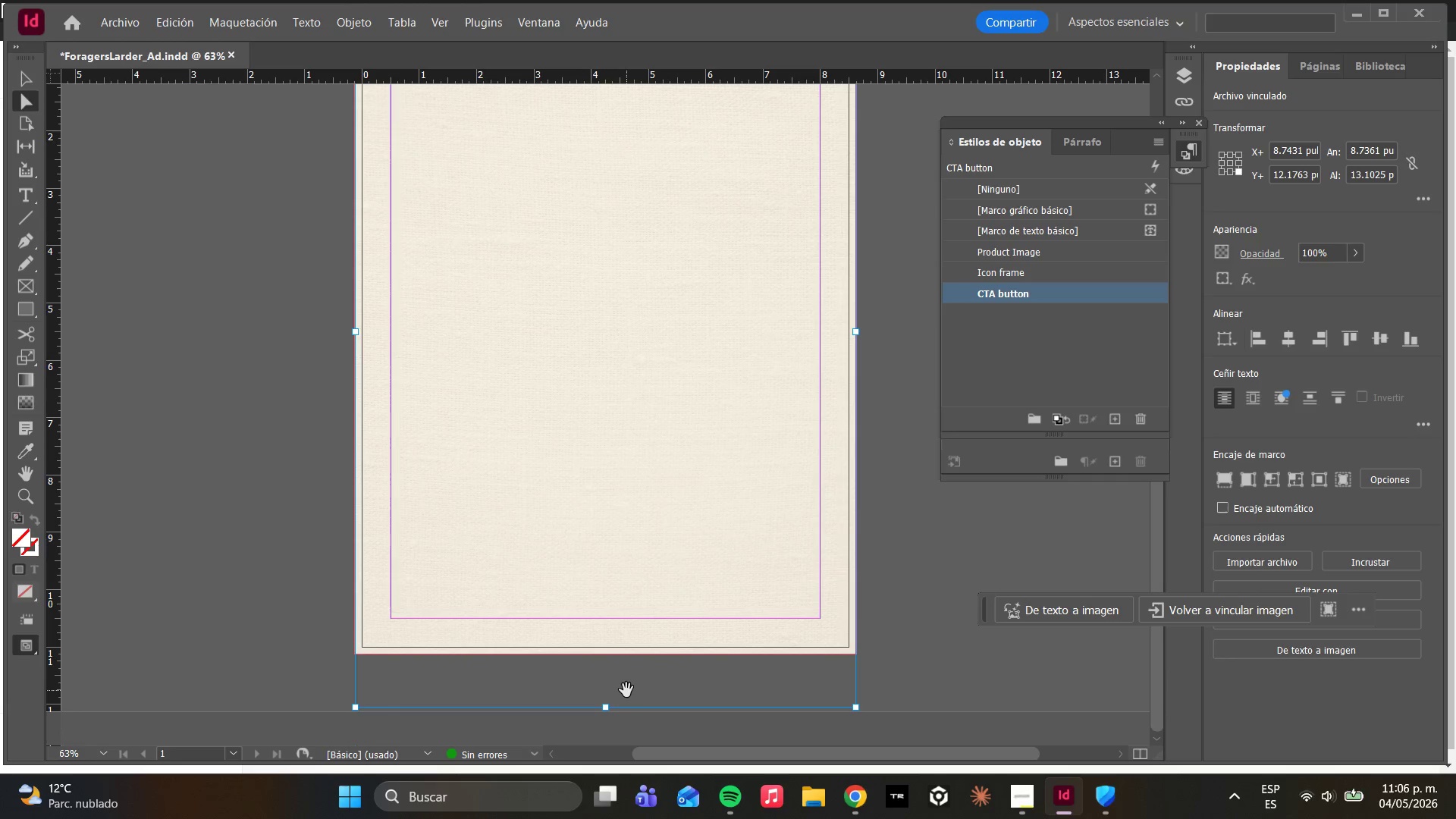 
left_click([1043, 686])